 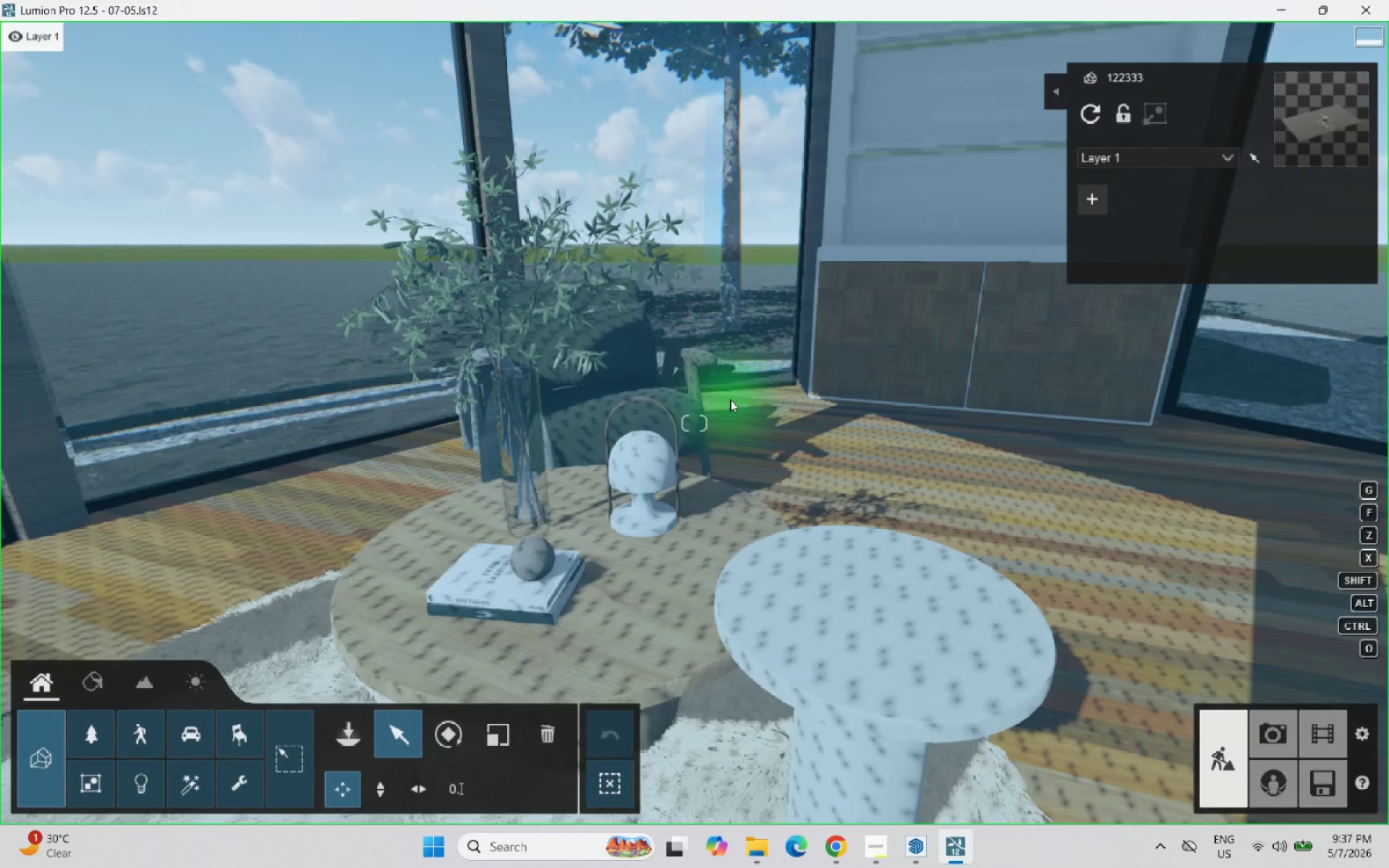 
scroll: coordinate [733, 401], scroll_direction: down, amount: 2.0
 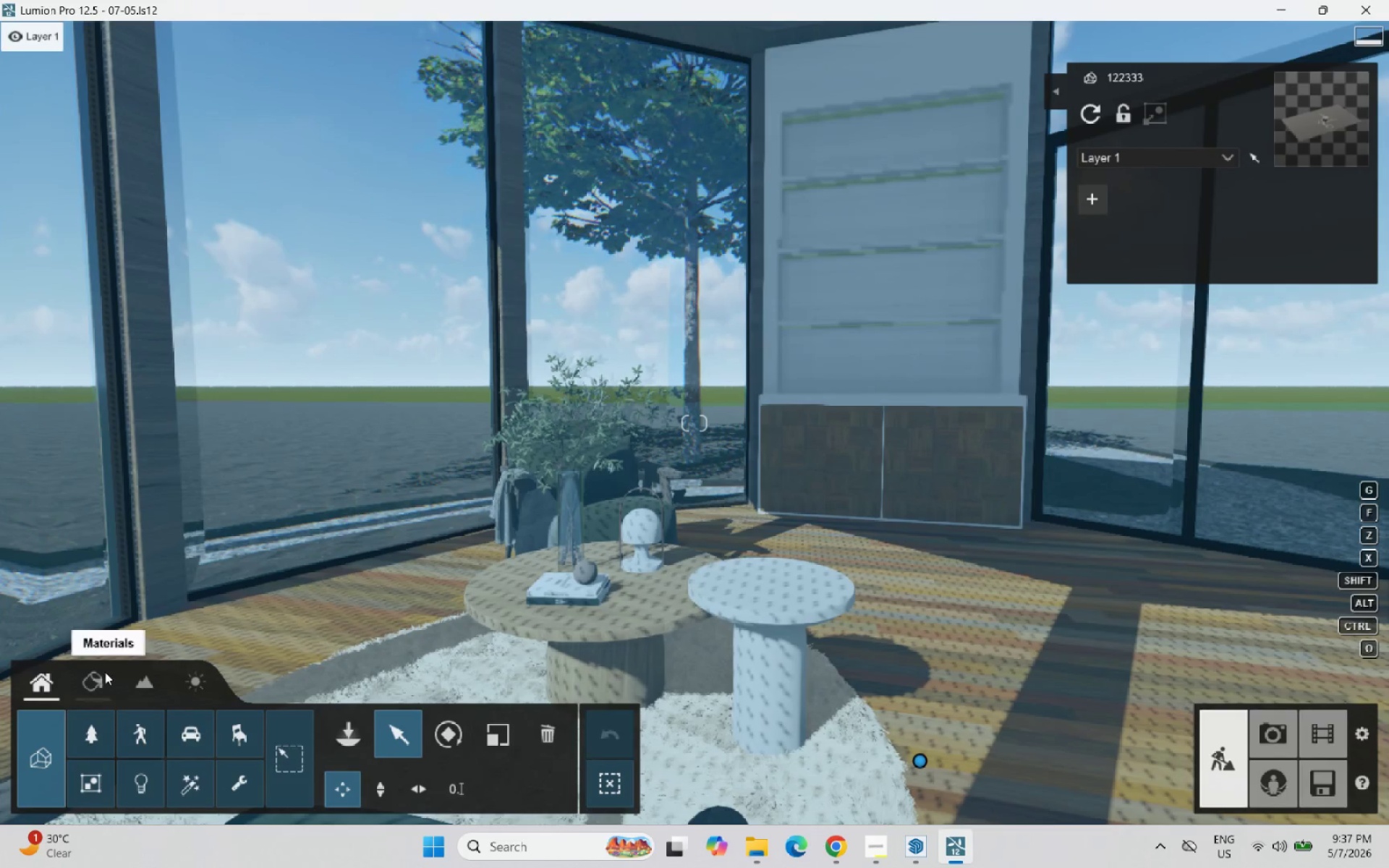 
scroll: coordinate [1062, 297], scroll_direction: up, amount: 7.0
 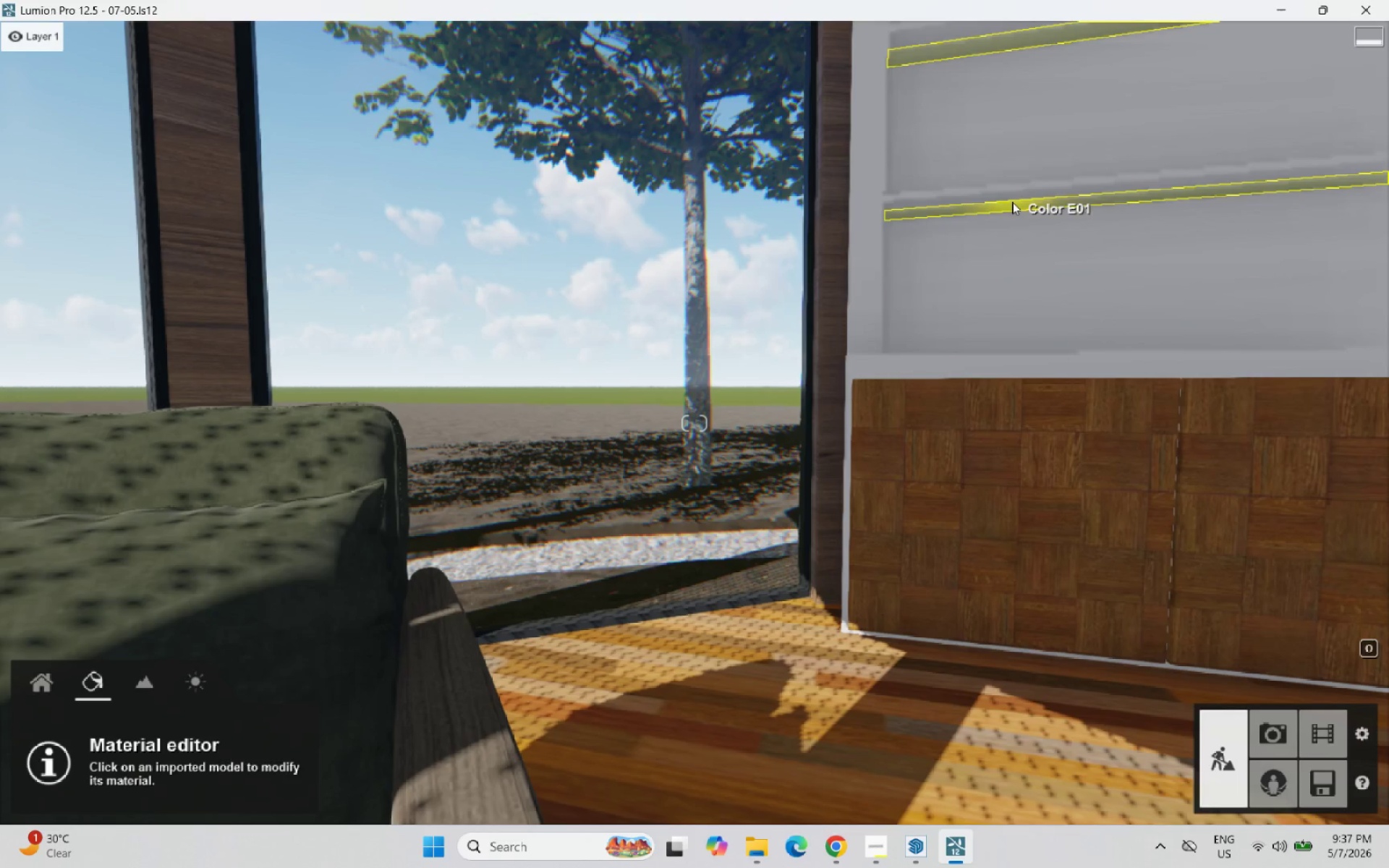 
left_click([1012, 202])
 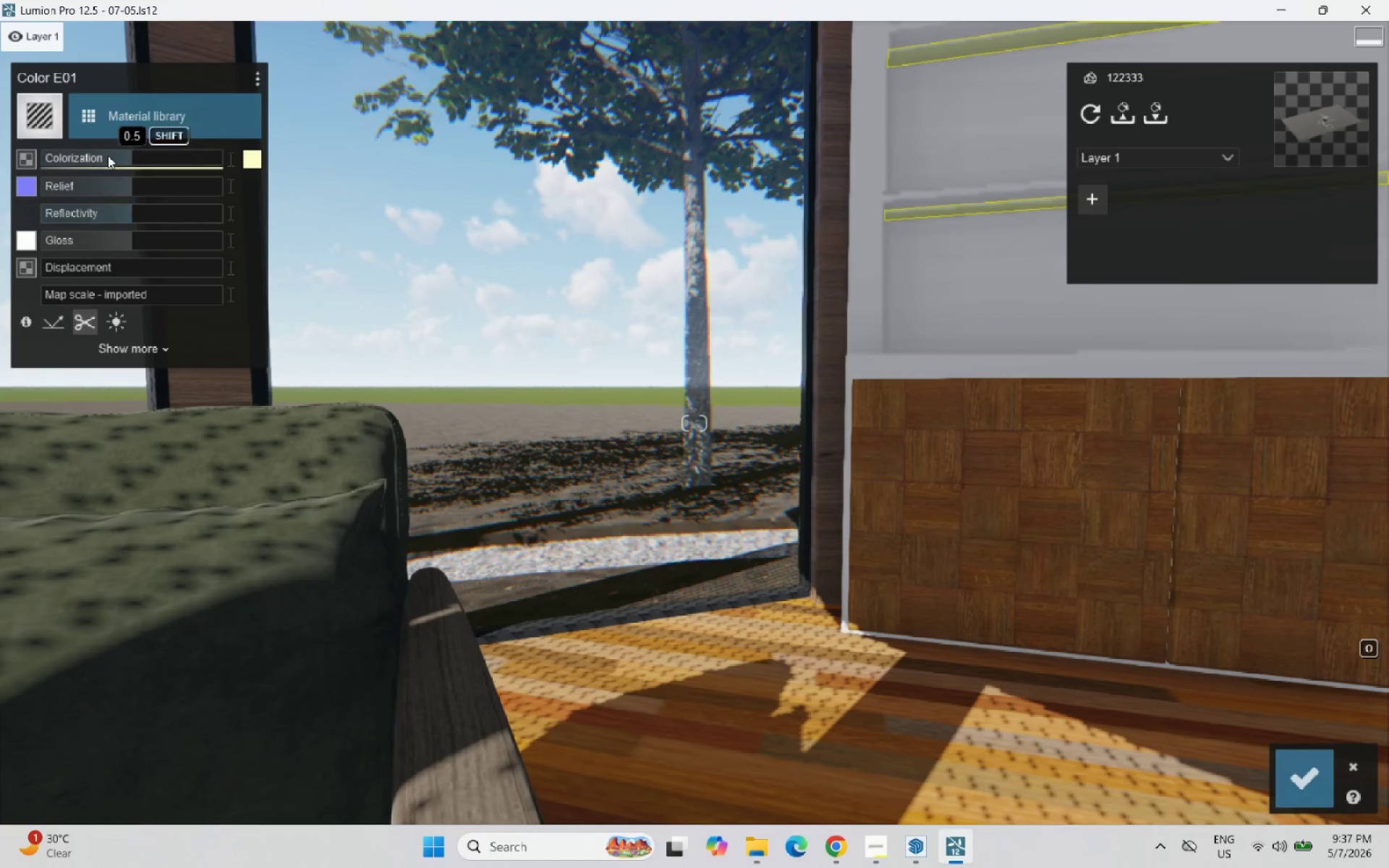 
wait(5.38)
 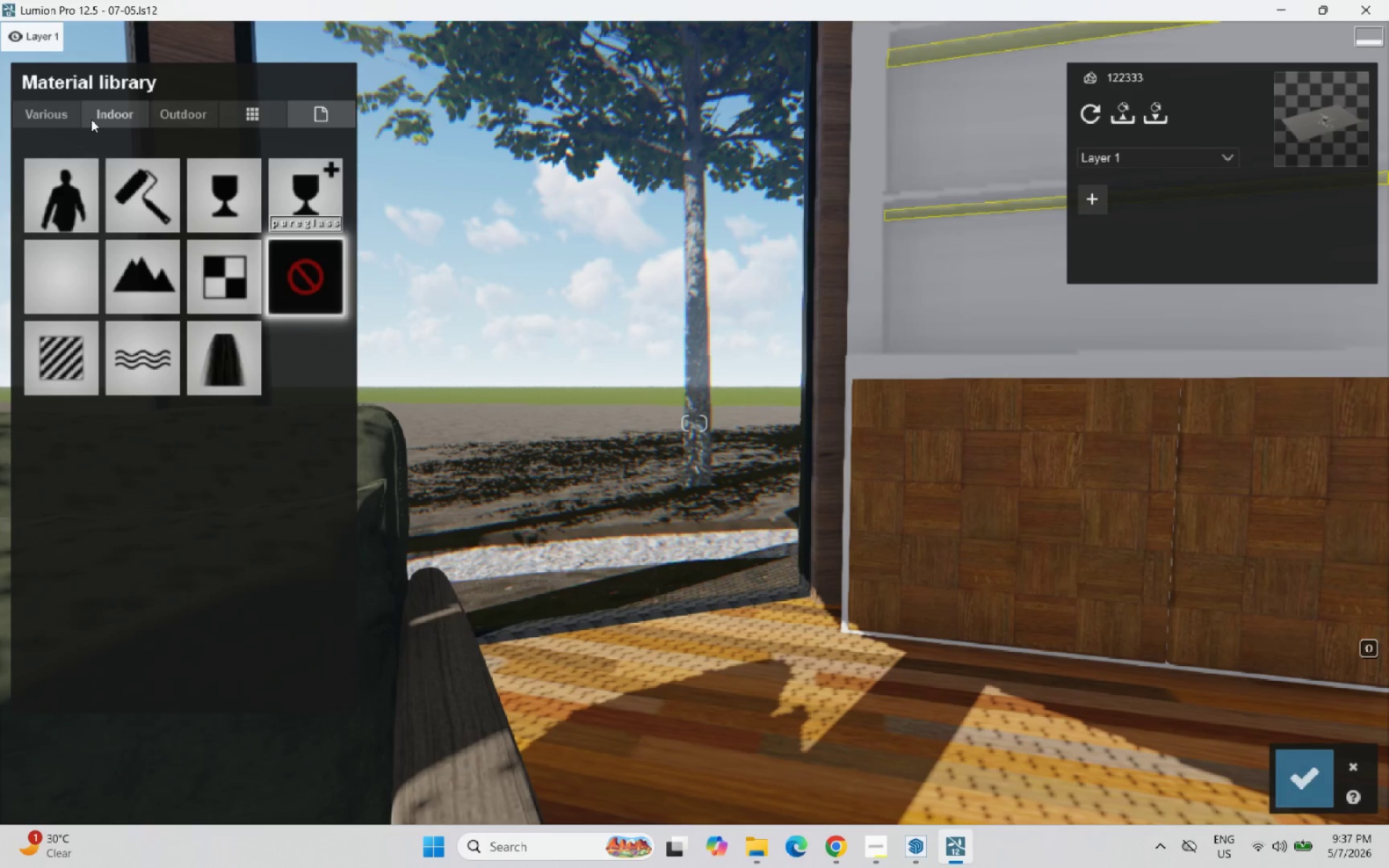 
left_click([133, 352])
 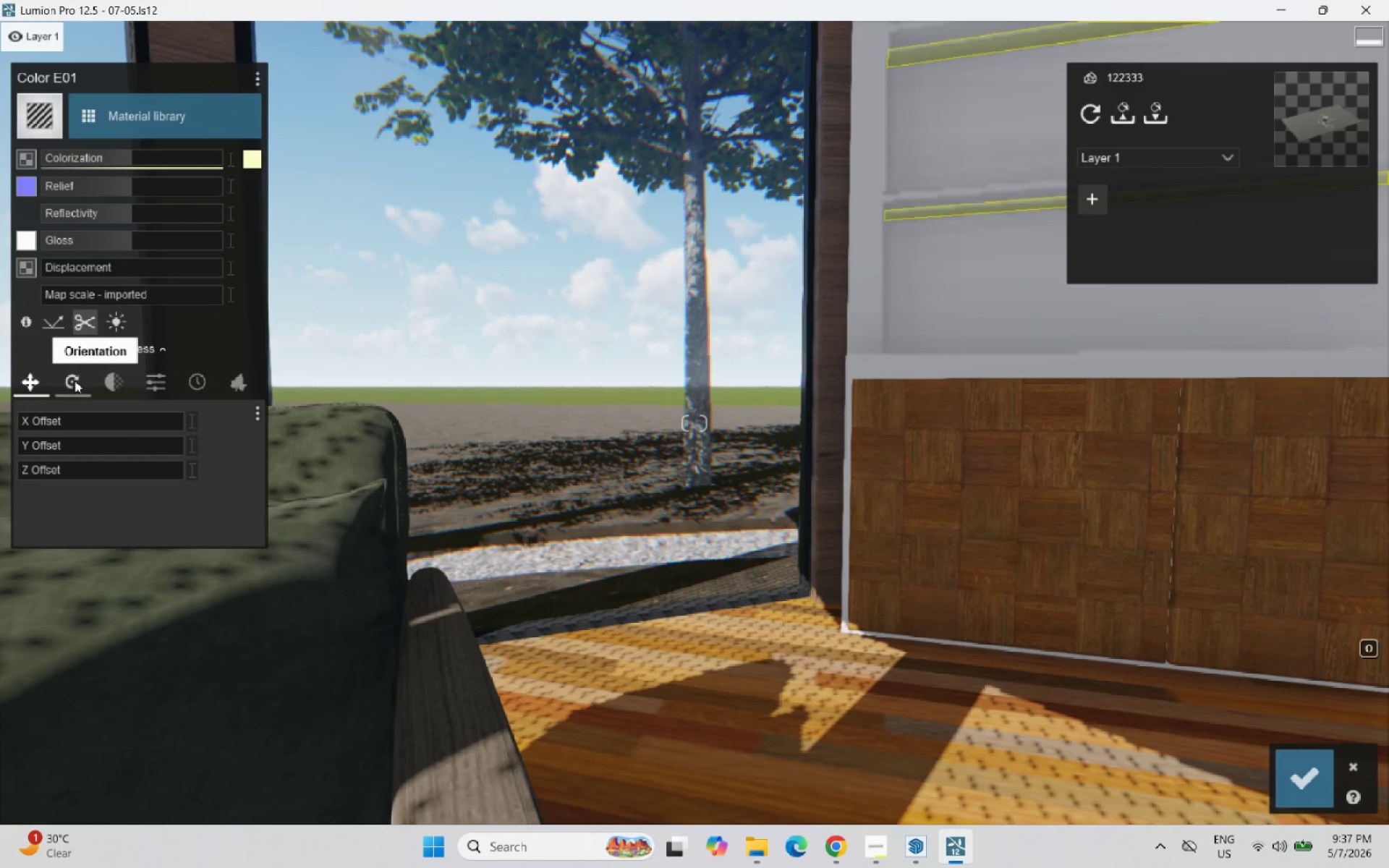 
double_click([116, 380])
 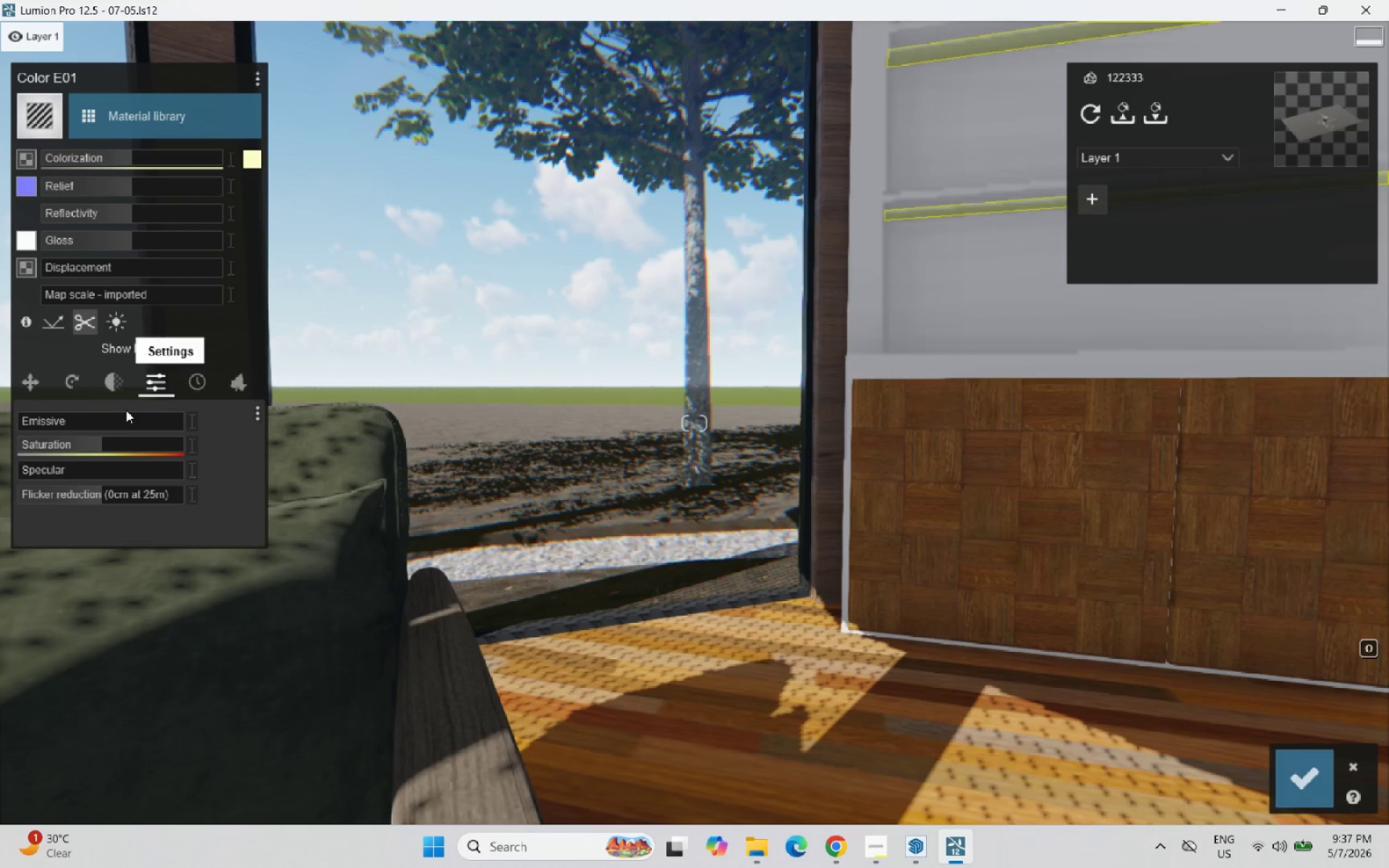 
left_click_drag(start_coordinate=[29, 423], to_coordinate=[97, 420])
 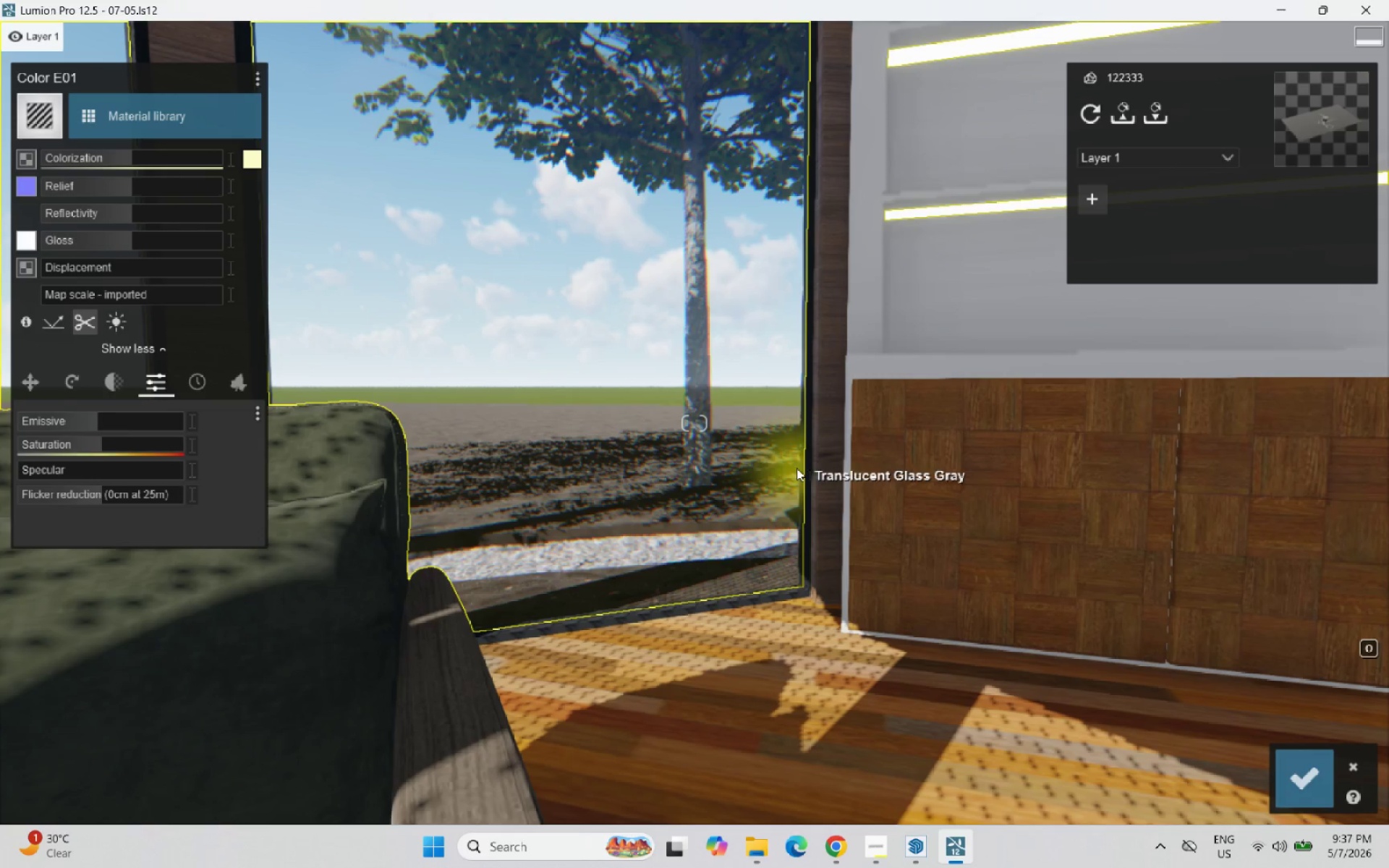 
scroll: coordinate [799, 468], scroll_direction: down, amount: 12.0
 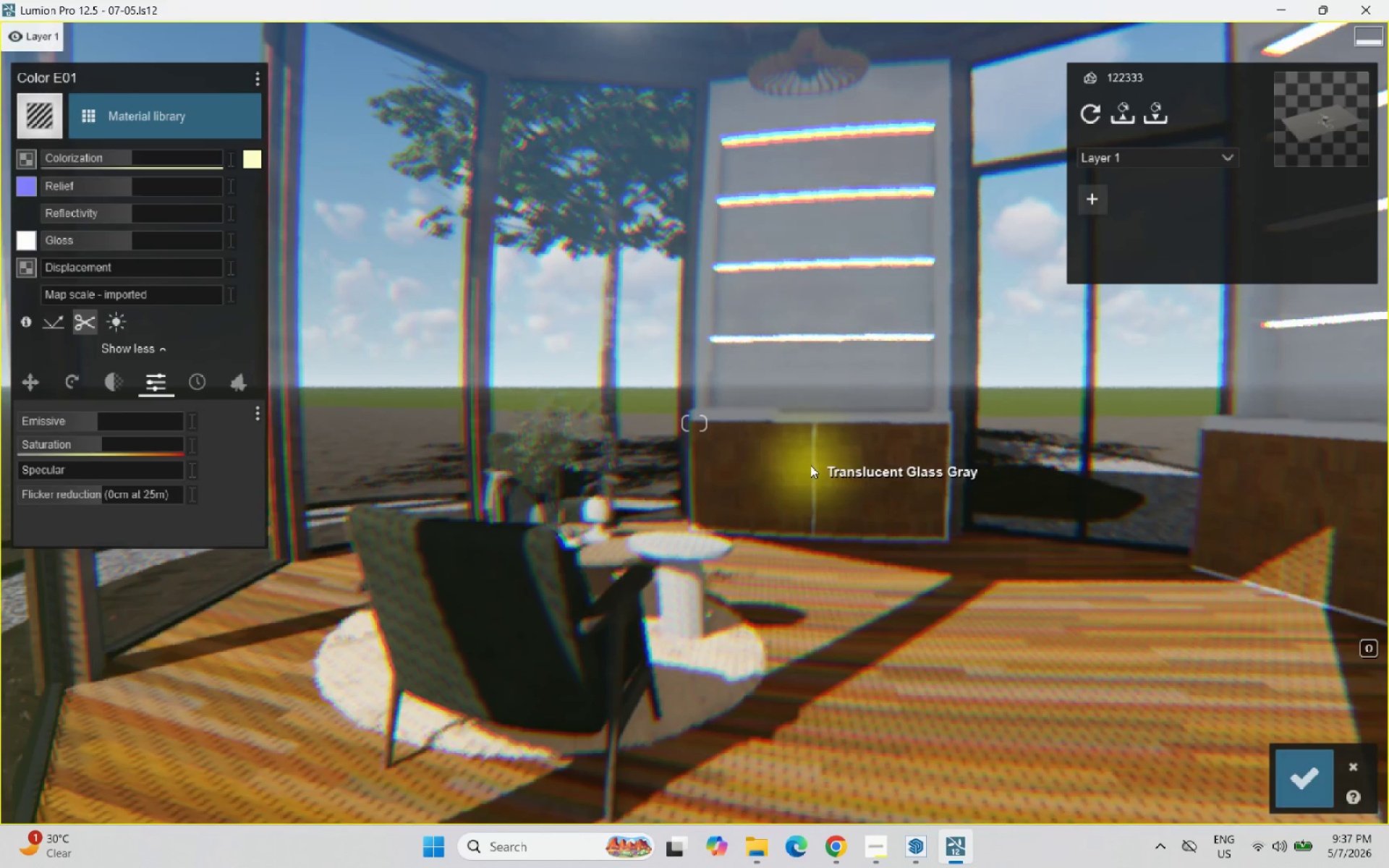 
scroll: coordinate [825, 448], scroll_direction: up, amount: 8.0
 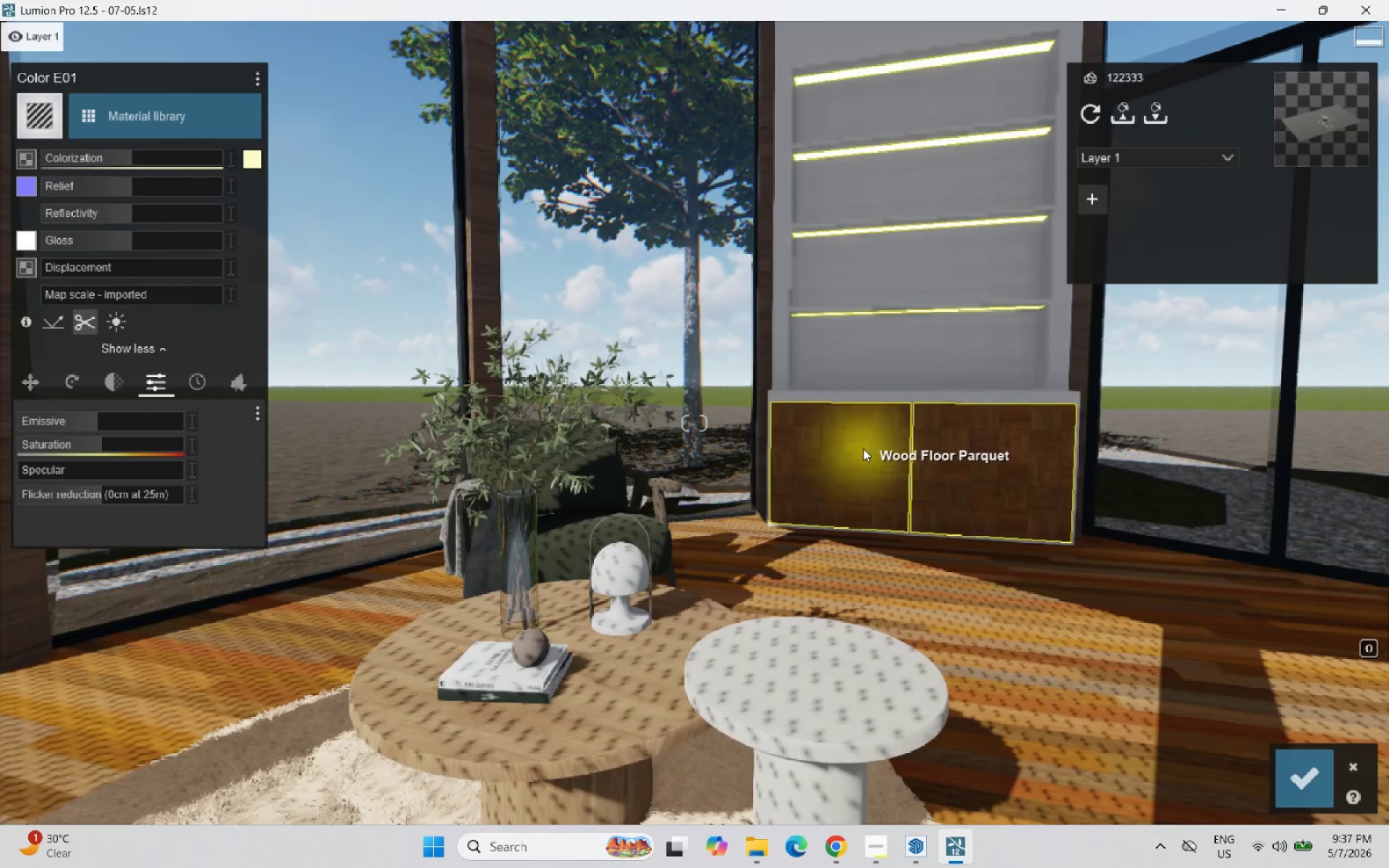 
left_click([863, 448])
 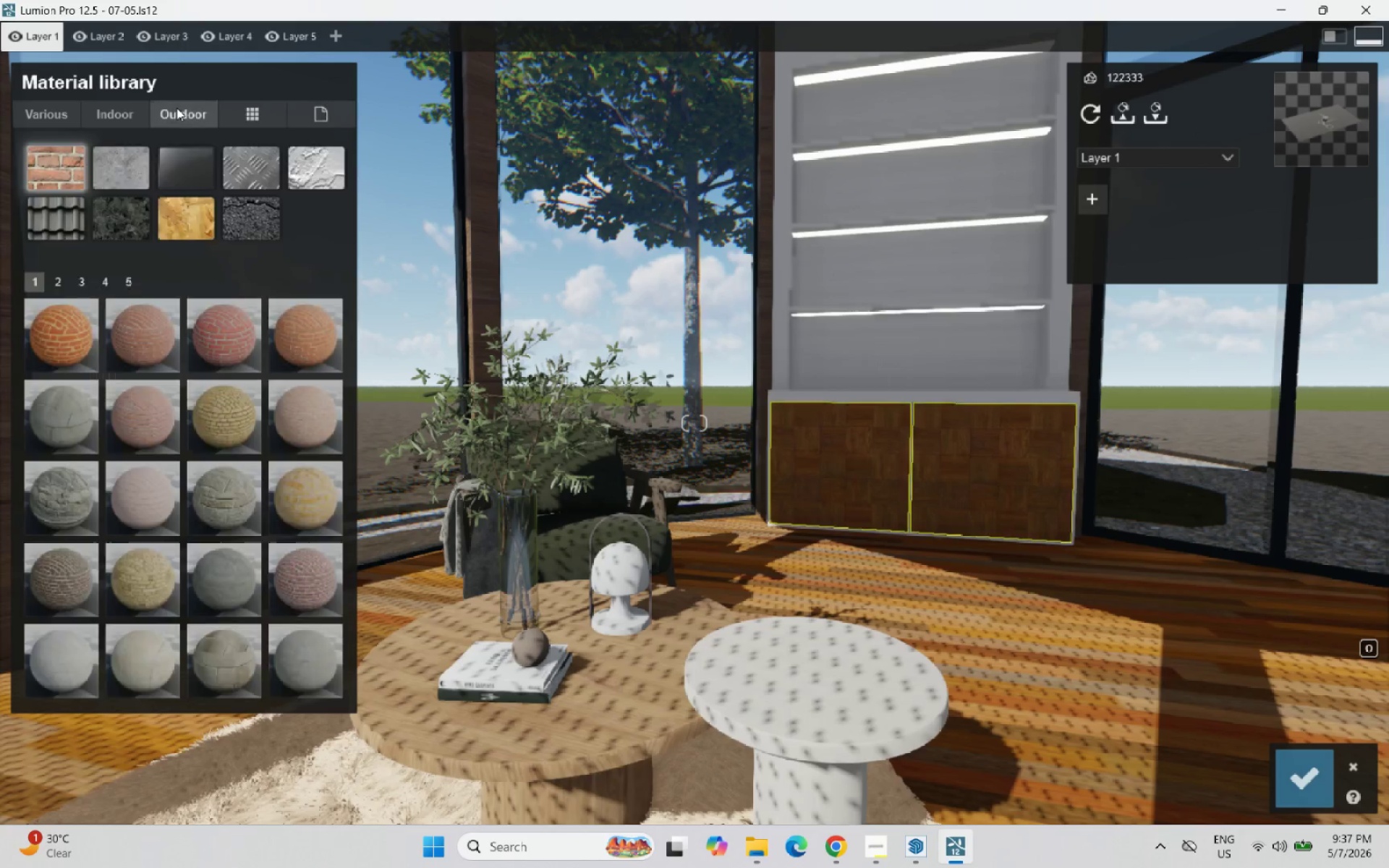 
left_click([173, 239])
 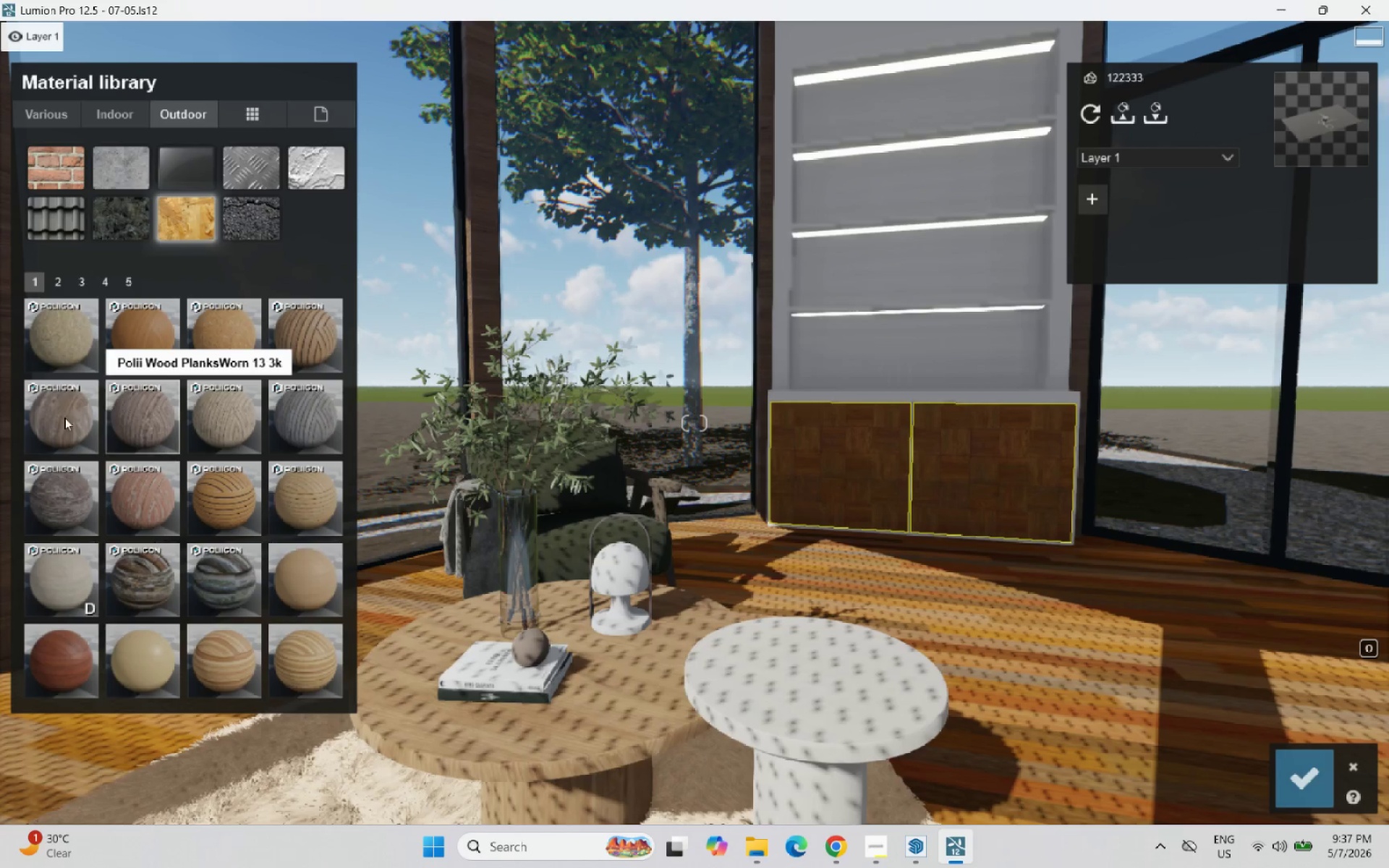 
left_click([45, 420])
 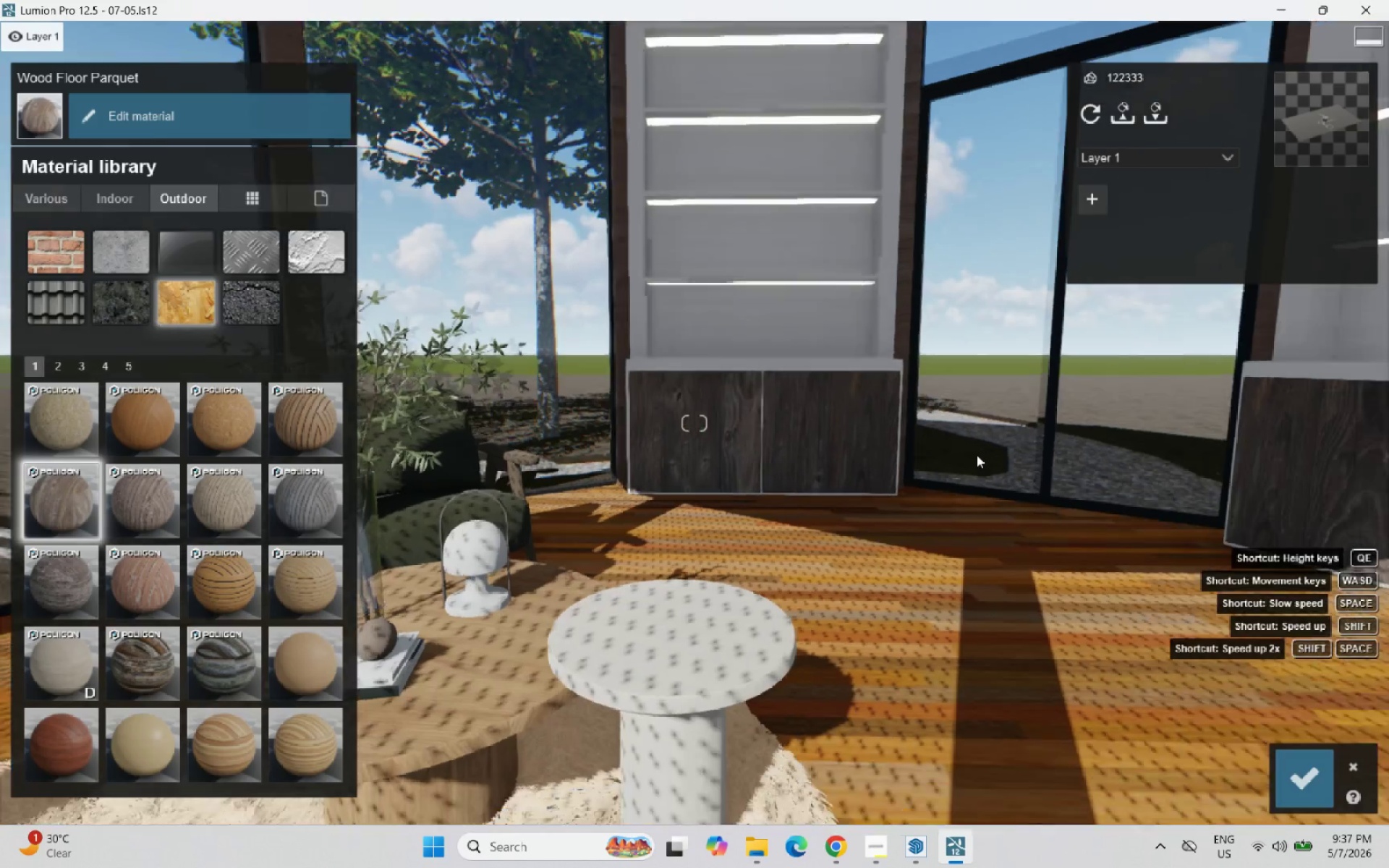 
scroll: coordinate [977, 455], scroll_direction: down, amount: 3.0
 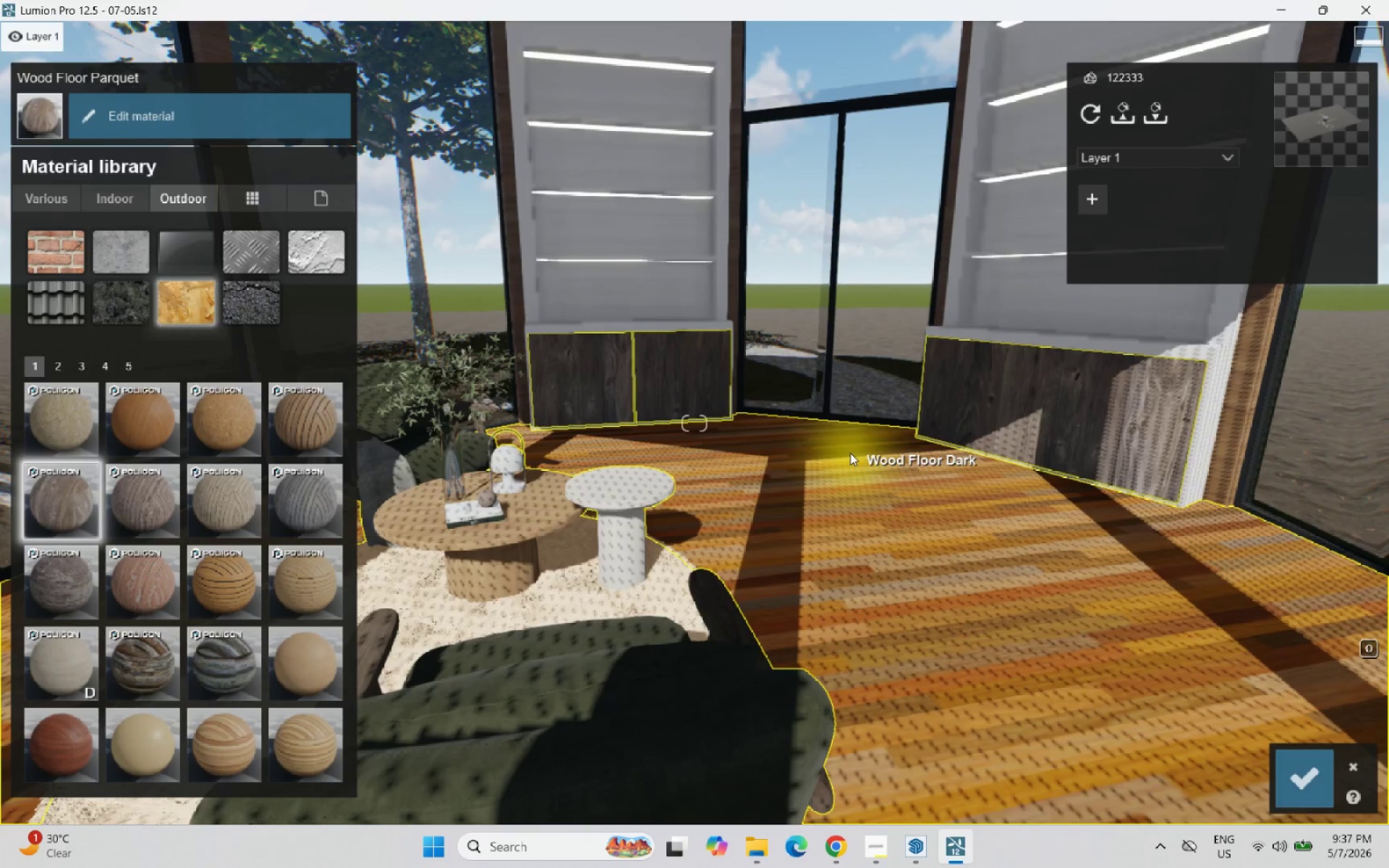 
left_click([853, 492])
 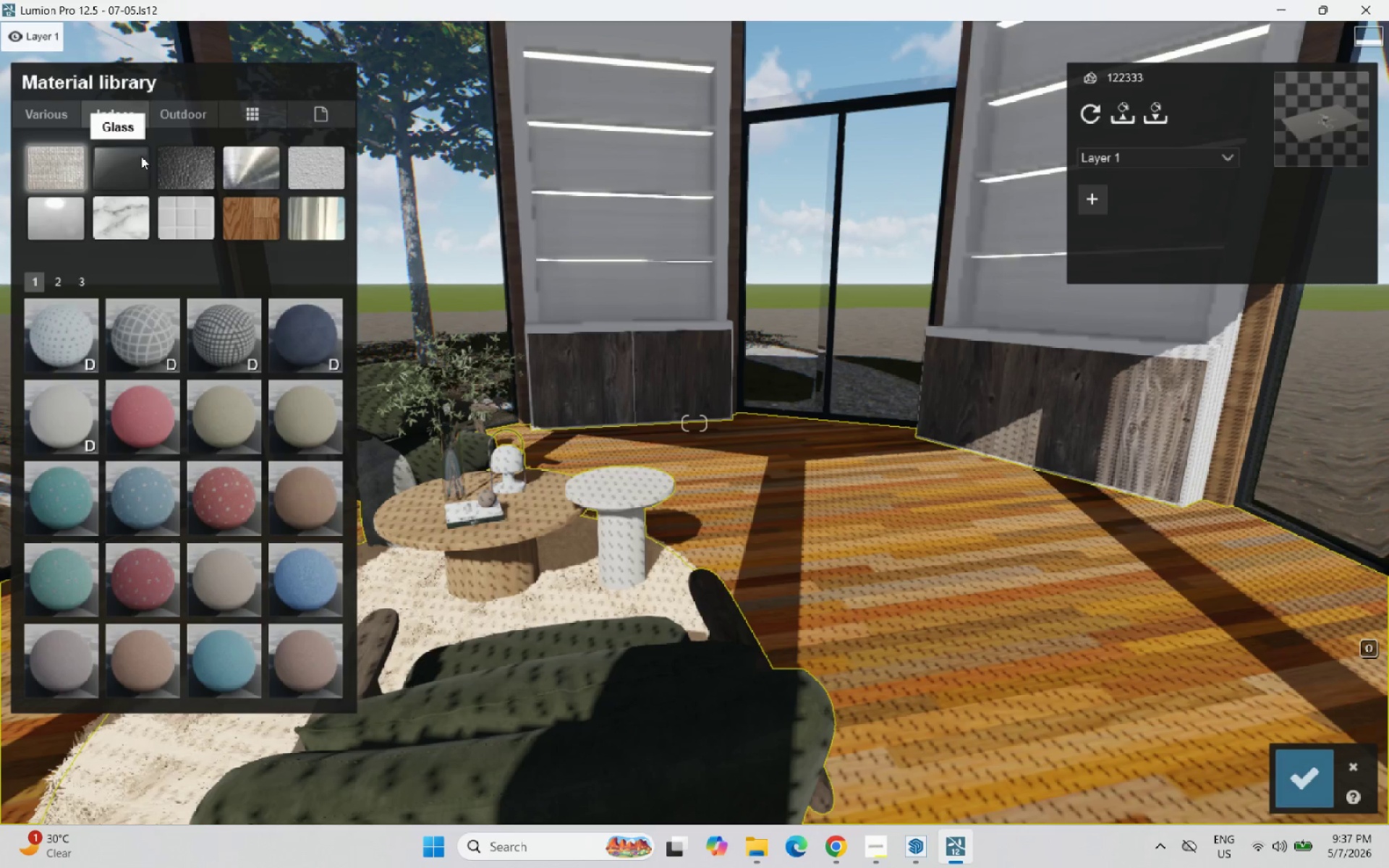 
left_click([256, 221])
 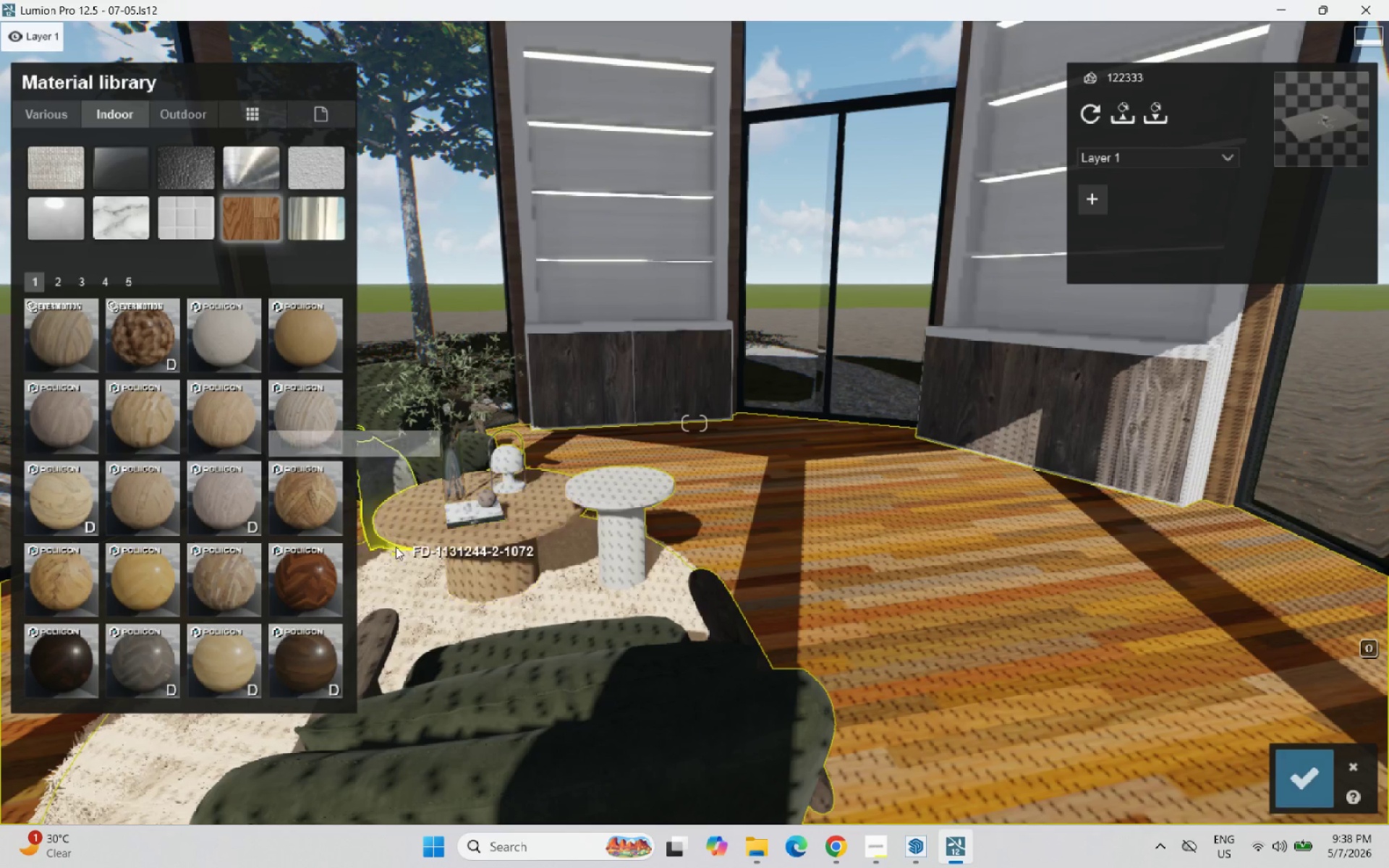 
wait(5.36)
 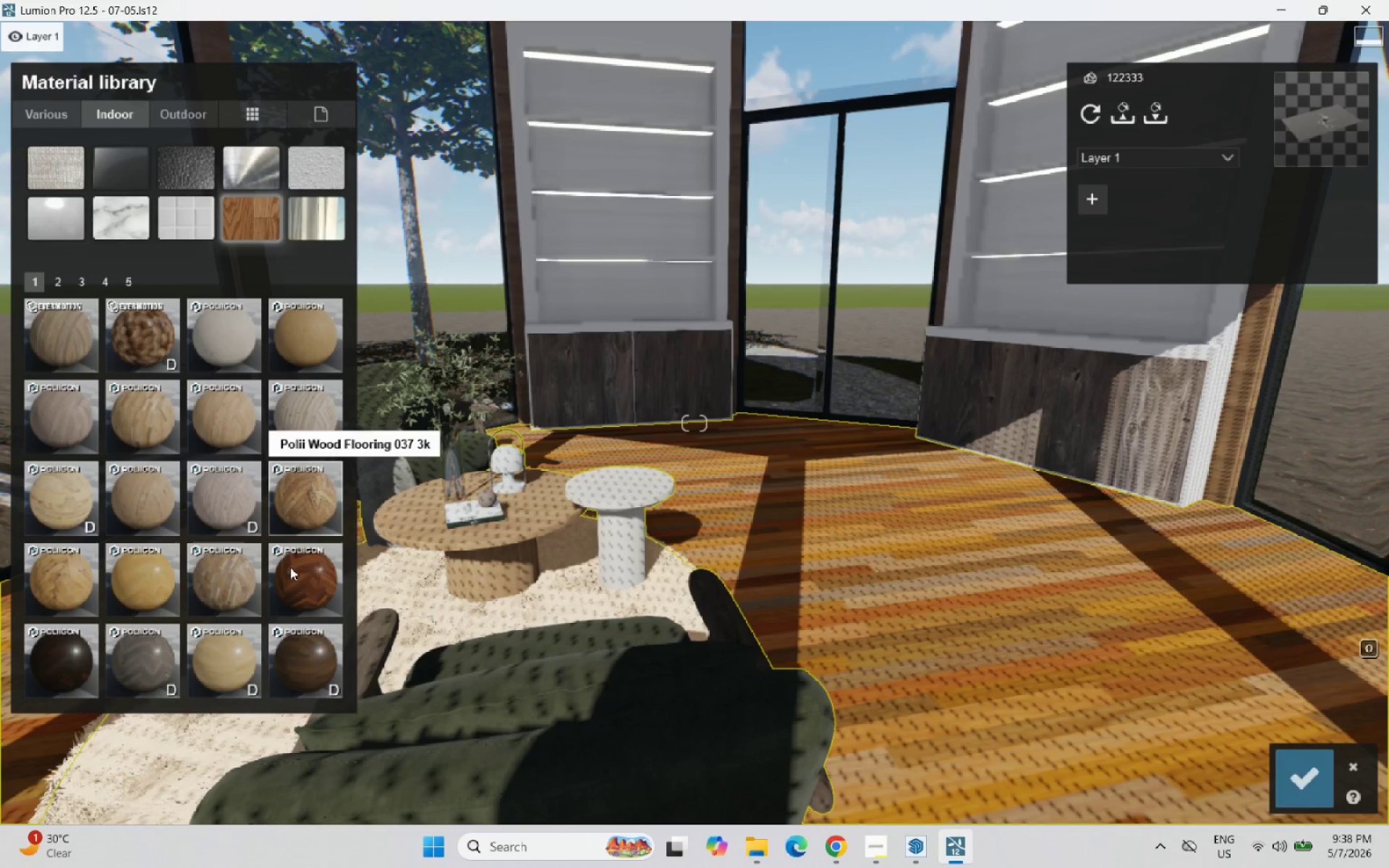 
left_click([49, 287])
 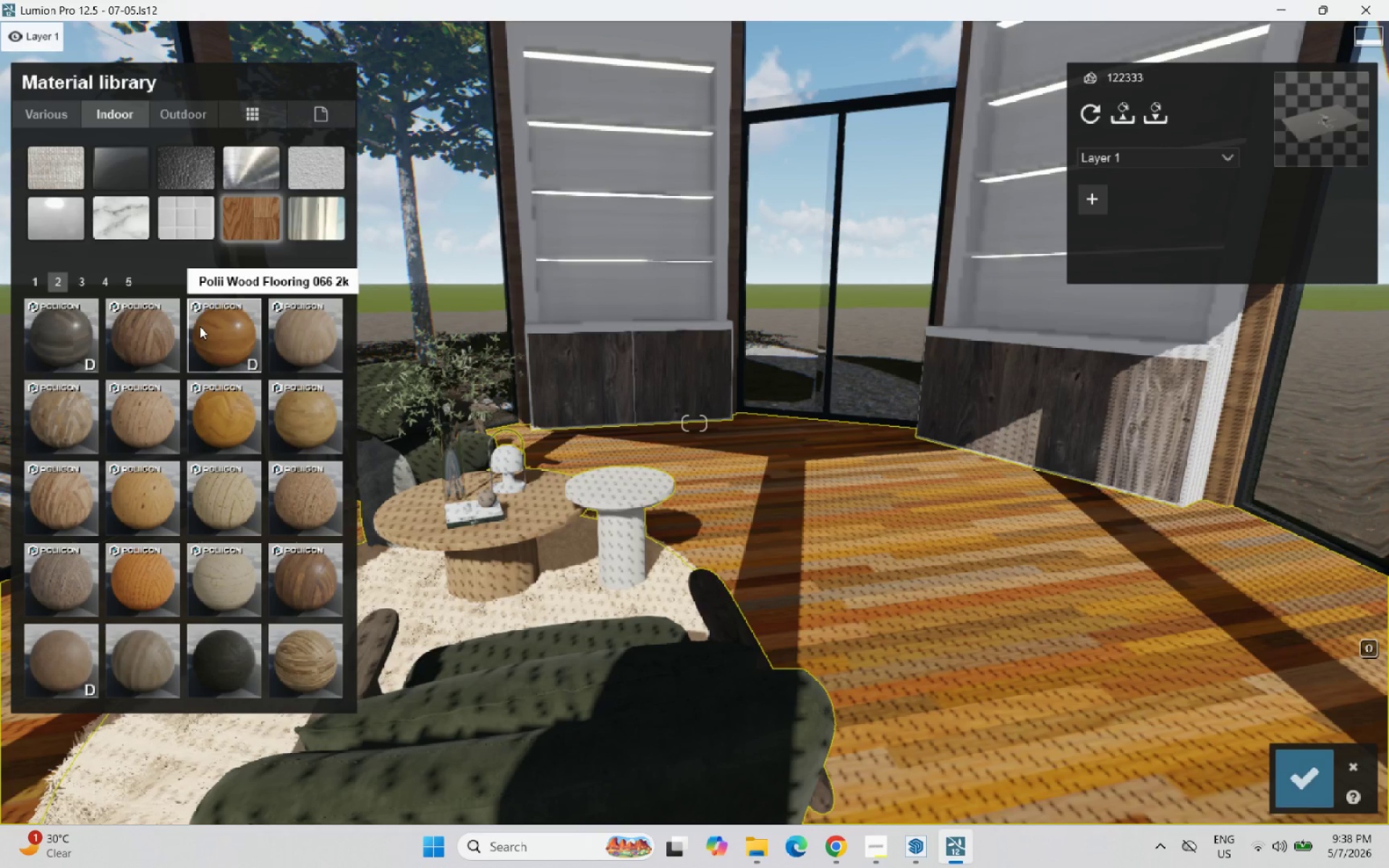 
left_click([156, 340])
 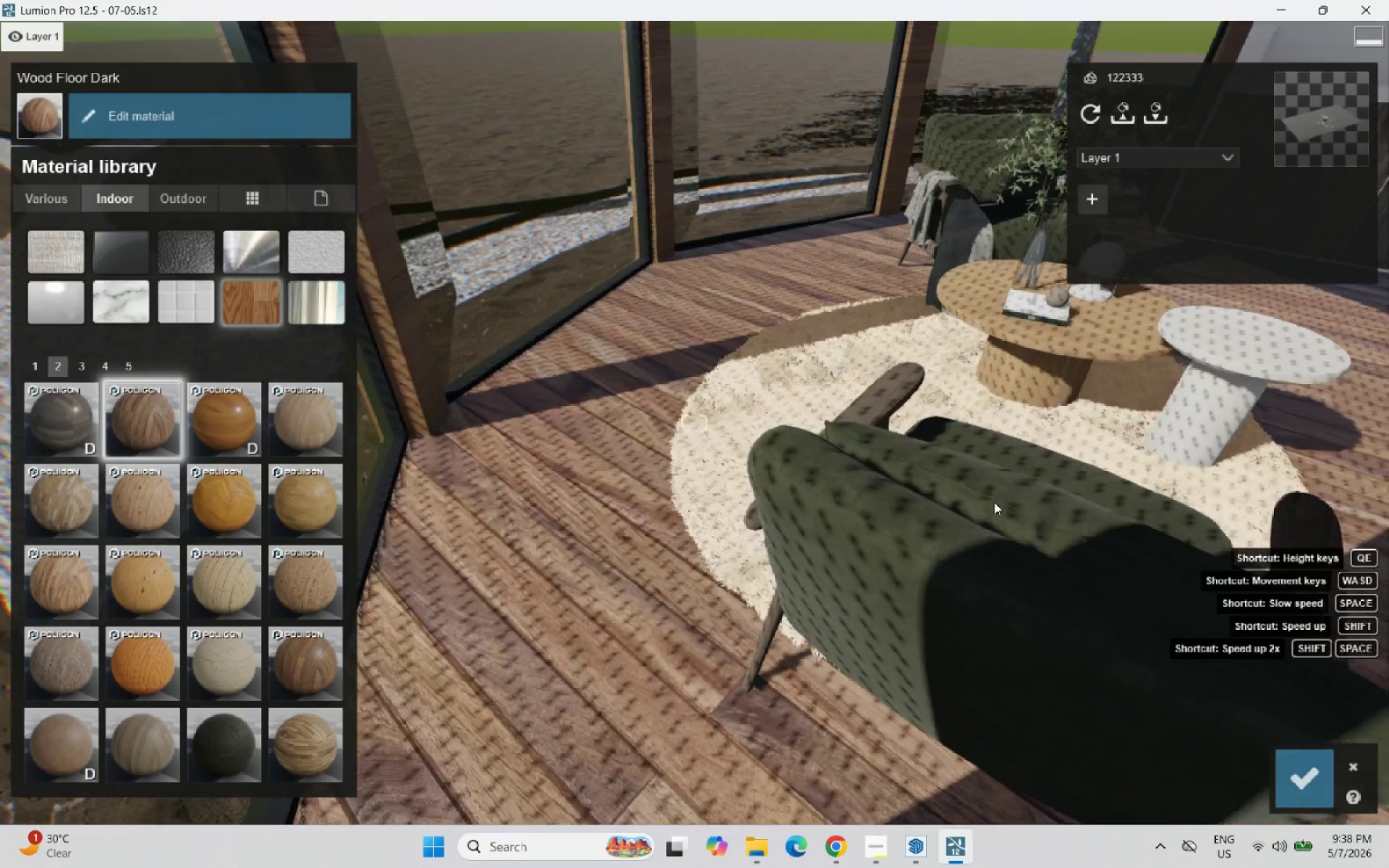 
scroll: coordinate [1049, 375], scroll_direction: down, amount: 16.0
 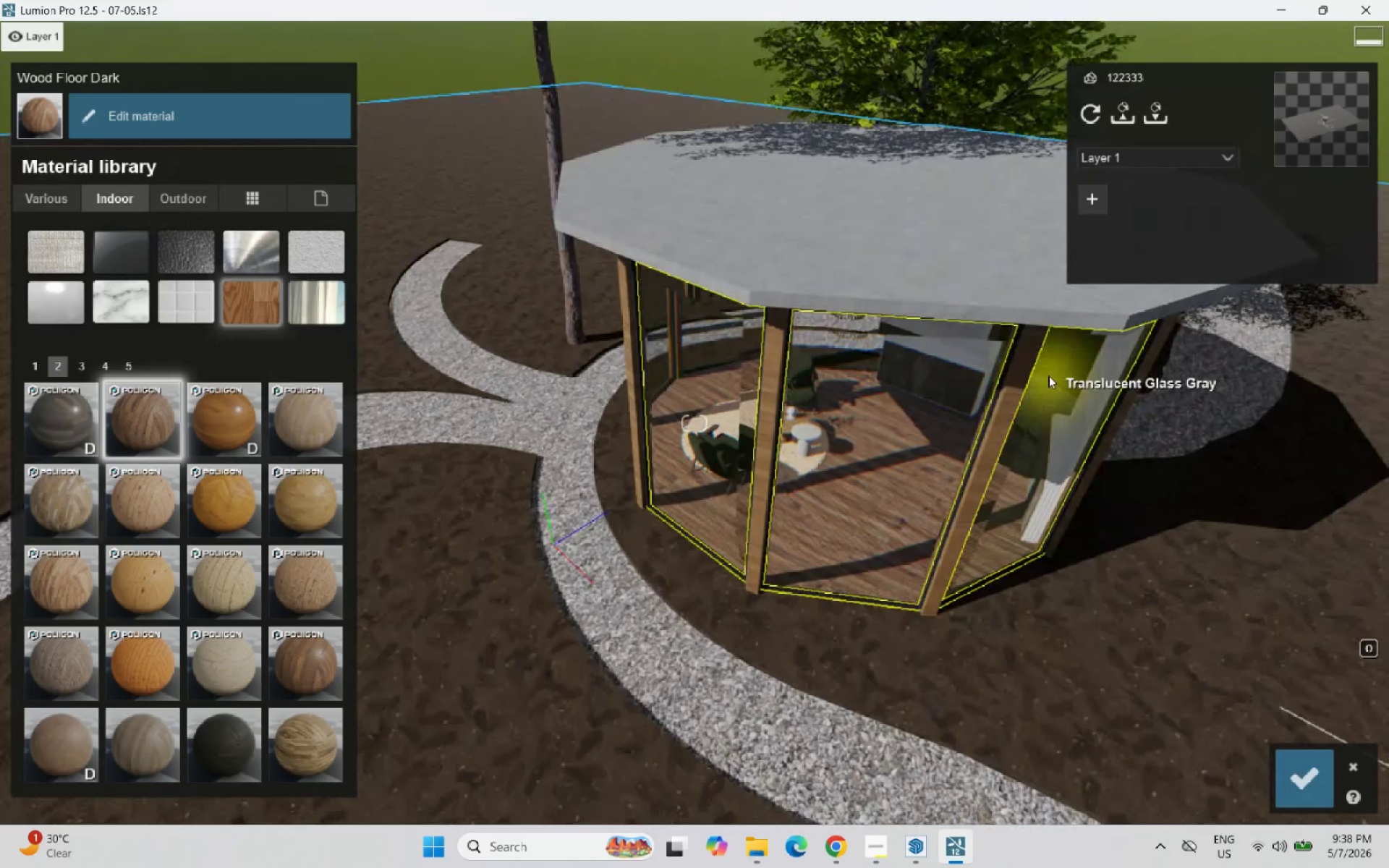 
scroll: coordinate [817, 456], scroll_direction: up, amount: 25.0
 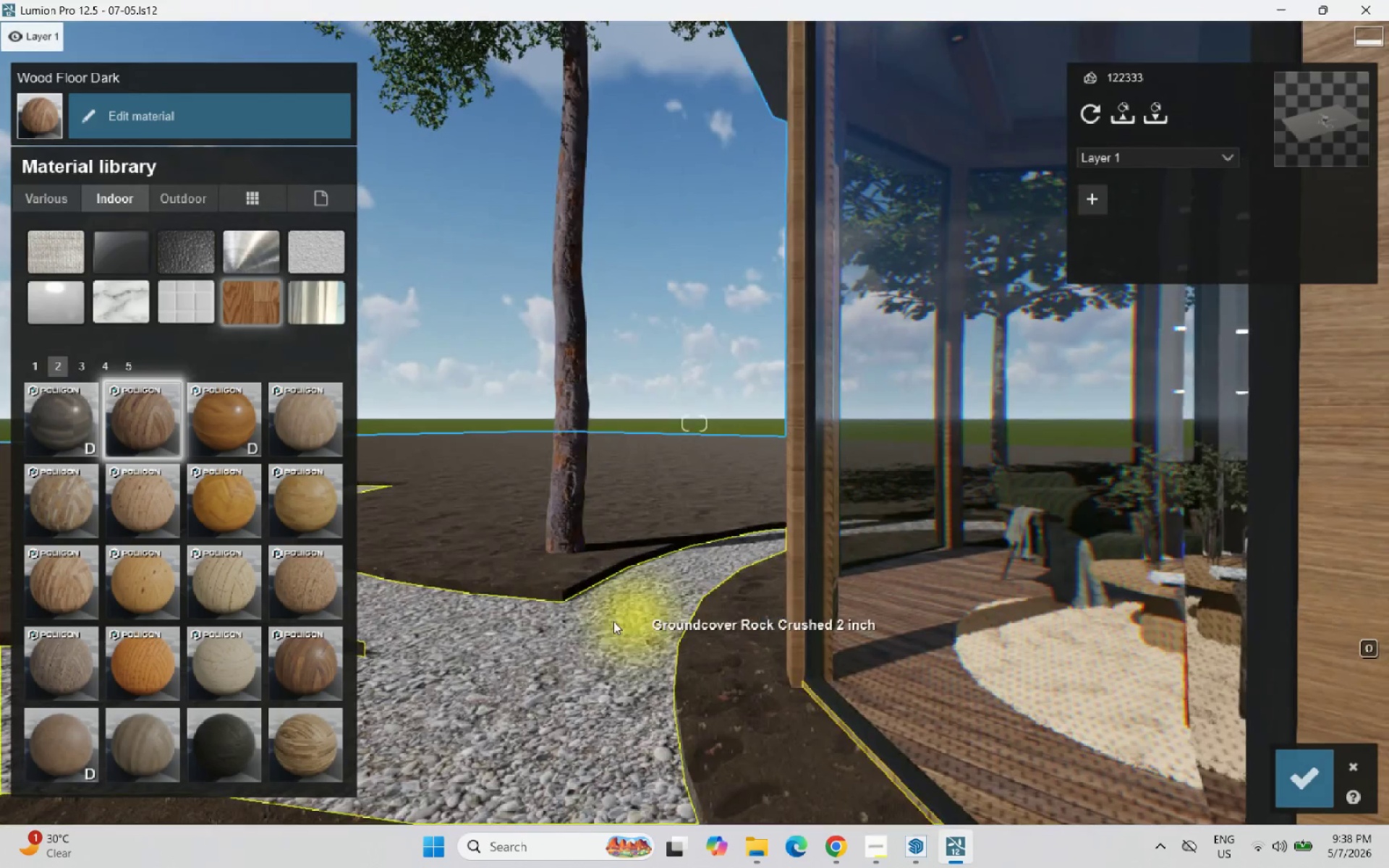 
left_click([613, 622])
 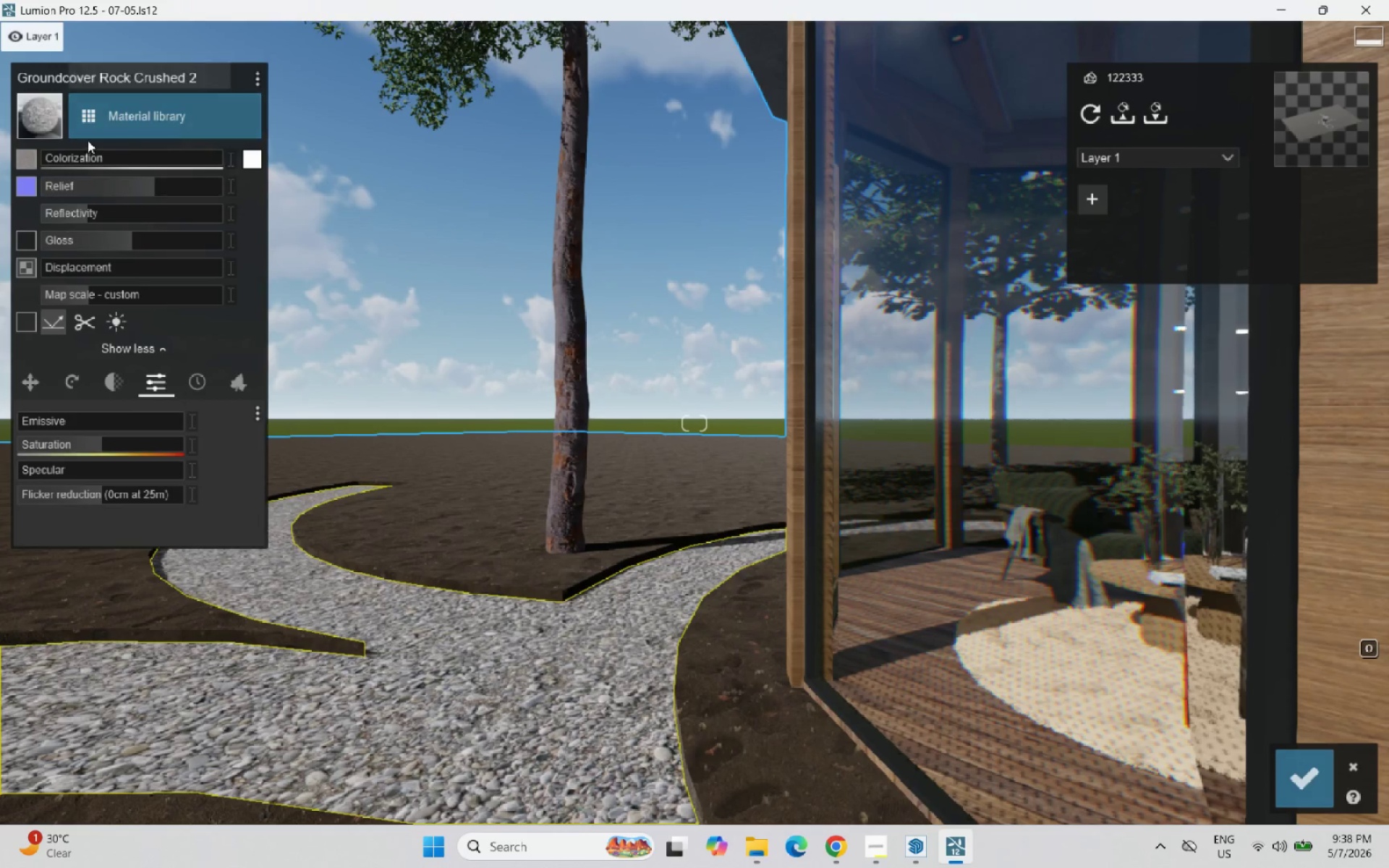 
left_click([92, 109])
 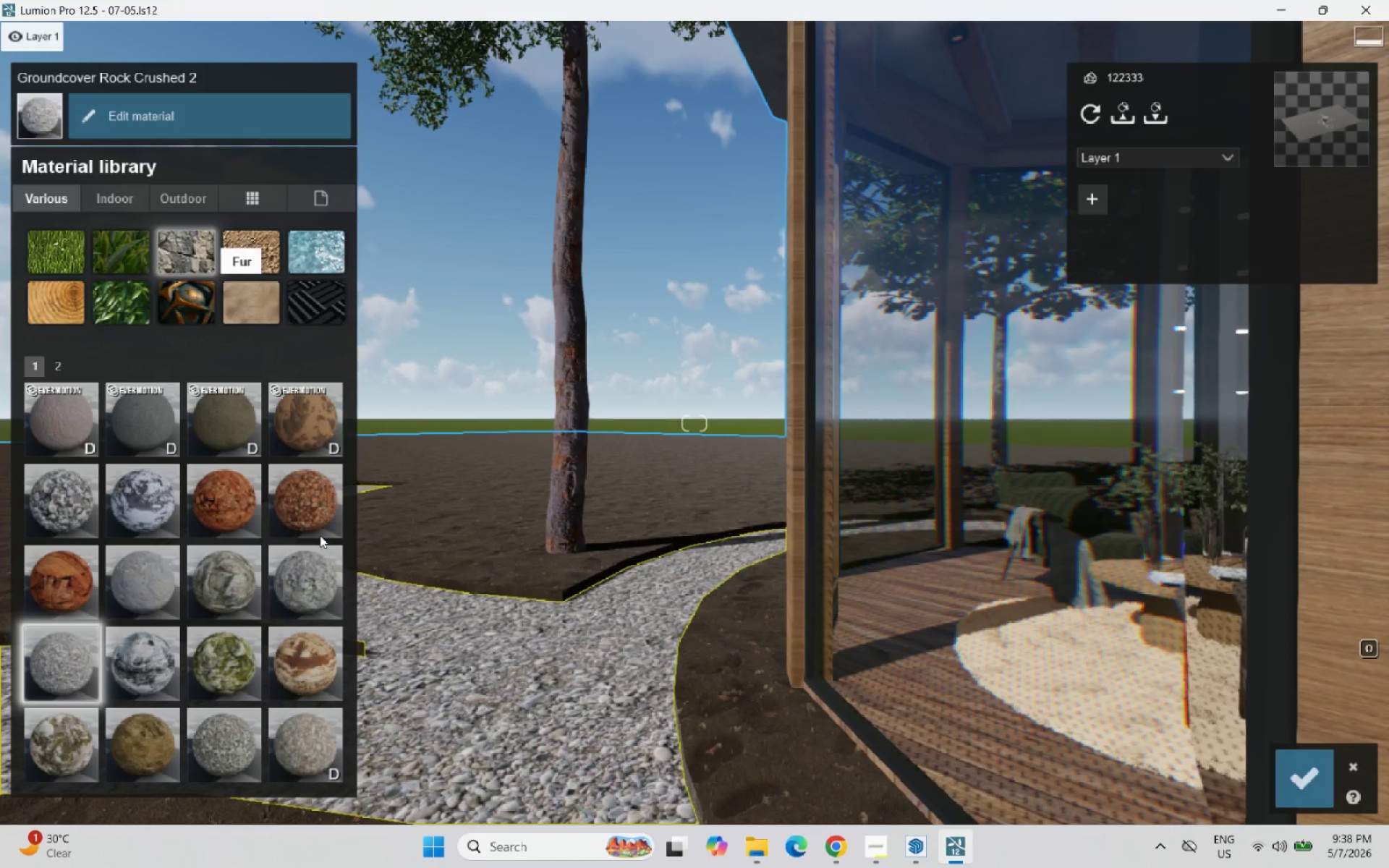 
left_click([318, 733])
 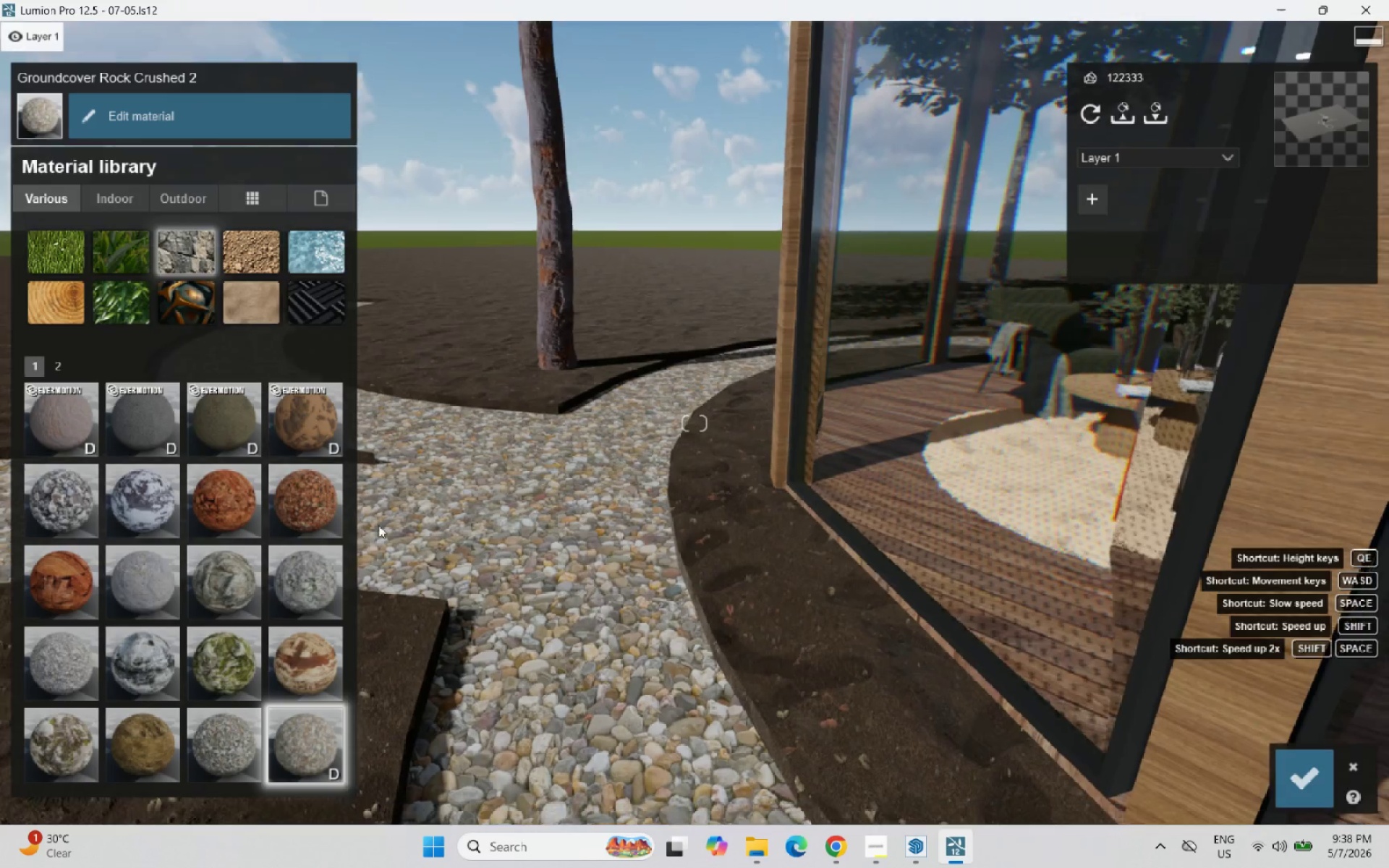 
left_click([297, 576])
 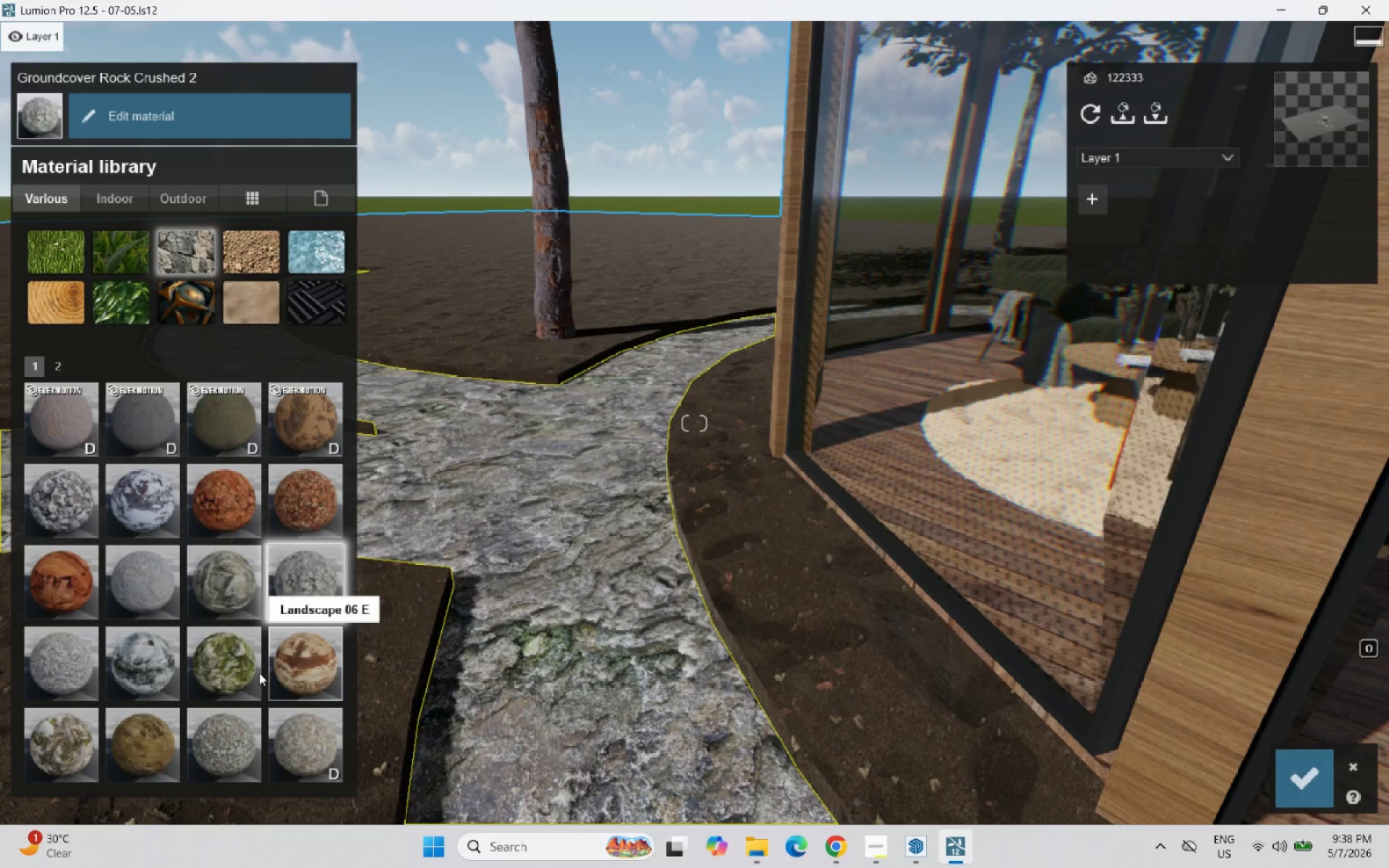 
left_click([232, 723])
 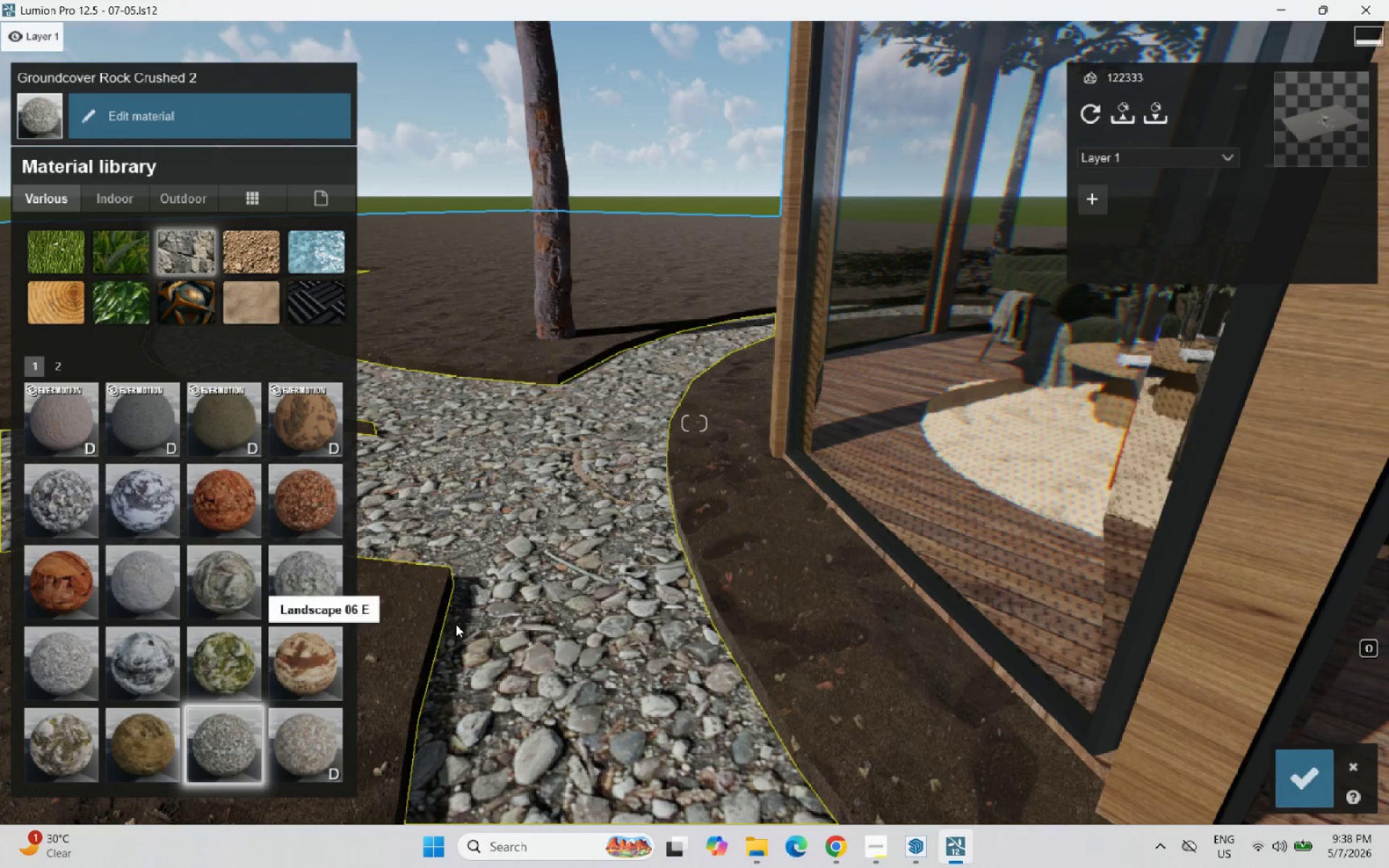 
scroll: coordinate [598, 603], scroll_direction: up, amount: 2.0
 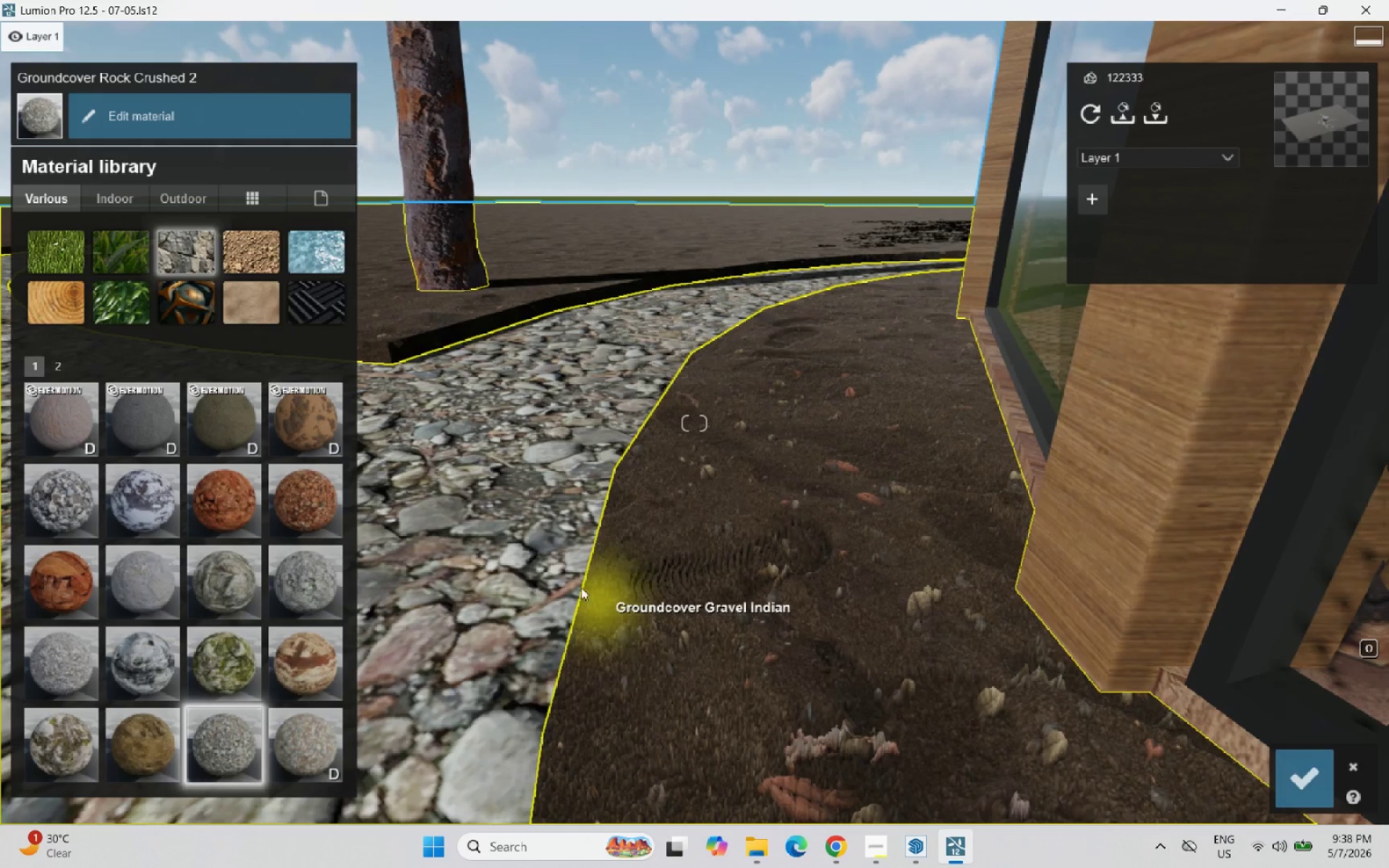 
scroll: coordinate [560, 573], scroll_direction: down, amount: 13.0
 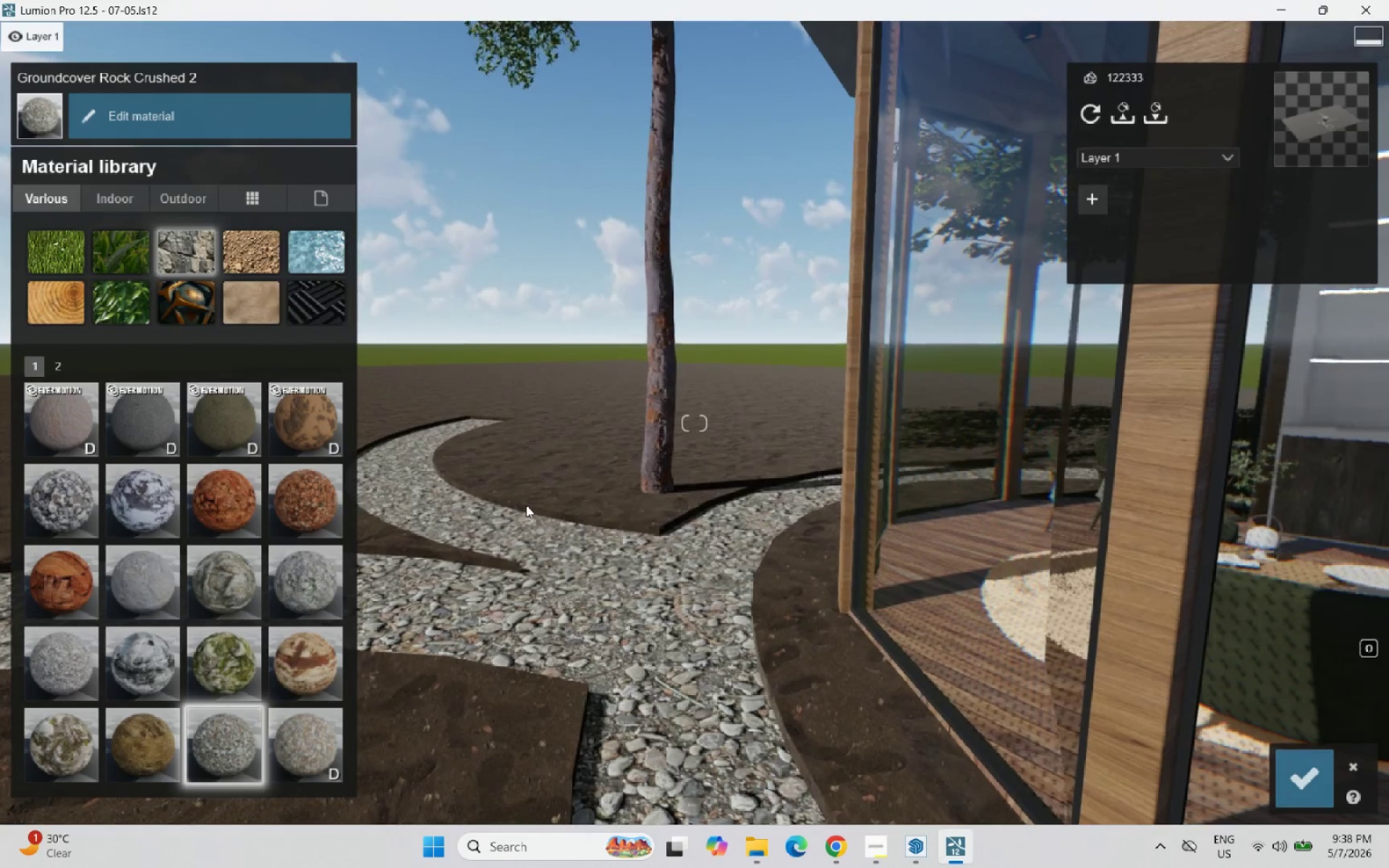 
left_click([620, 522])
 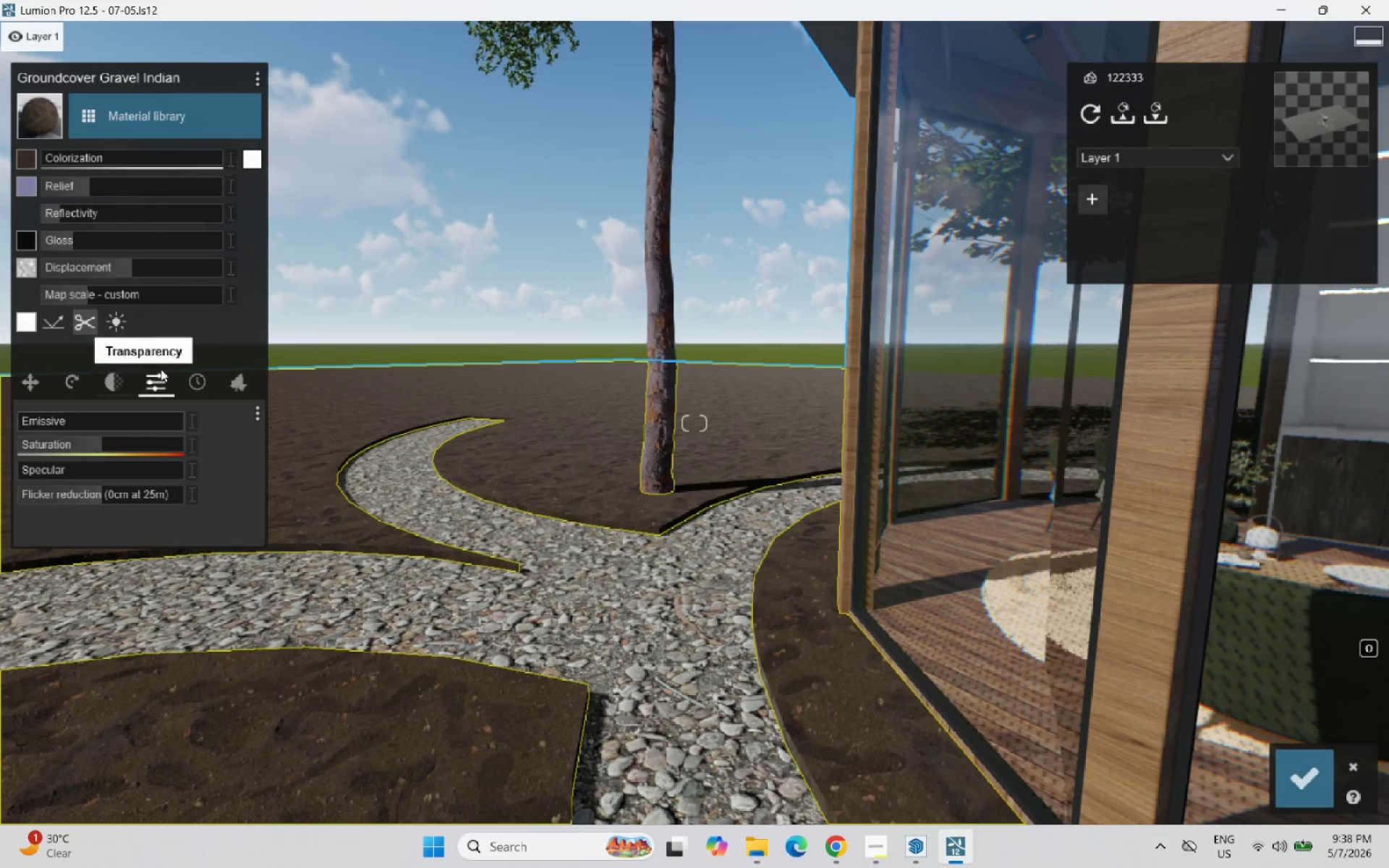 
left_click([197, 385])
 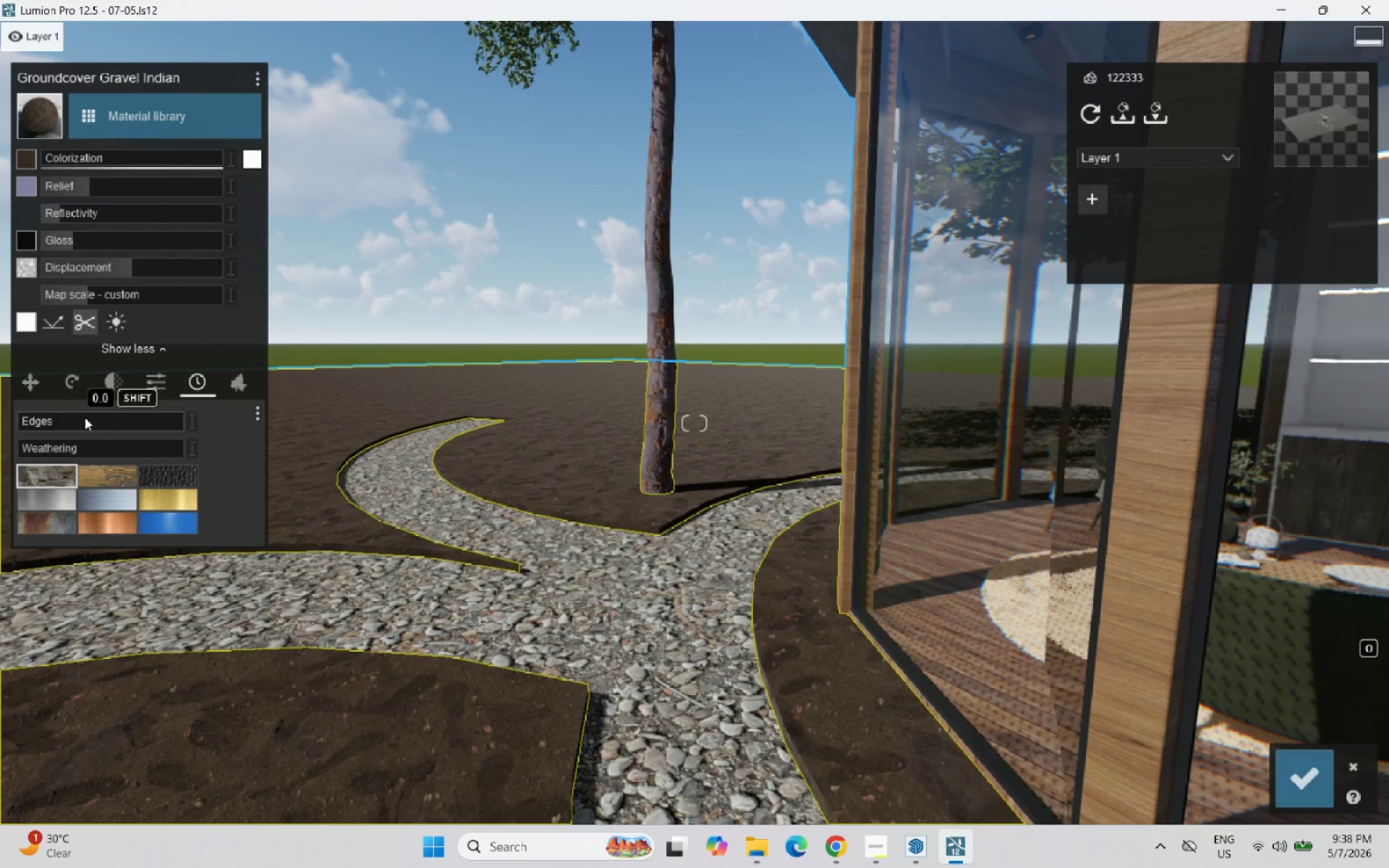 
left_click_drag(start_coordinate=[54, 422], to_coordinate=[401, 469])
 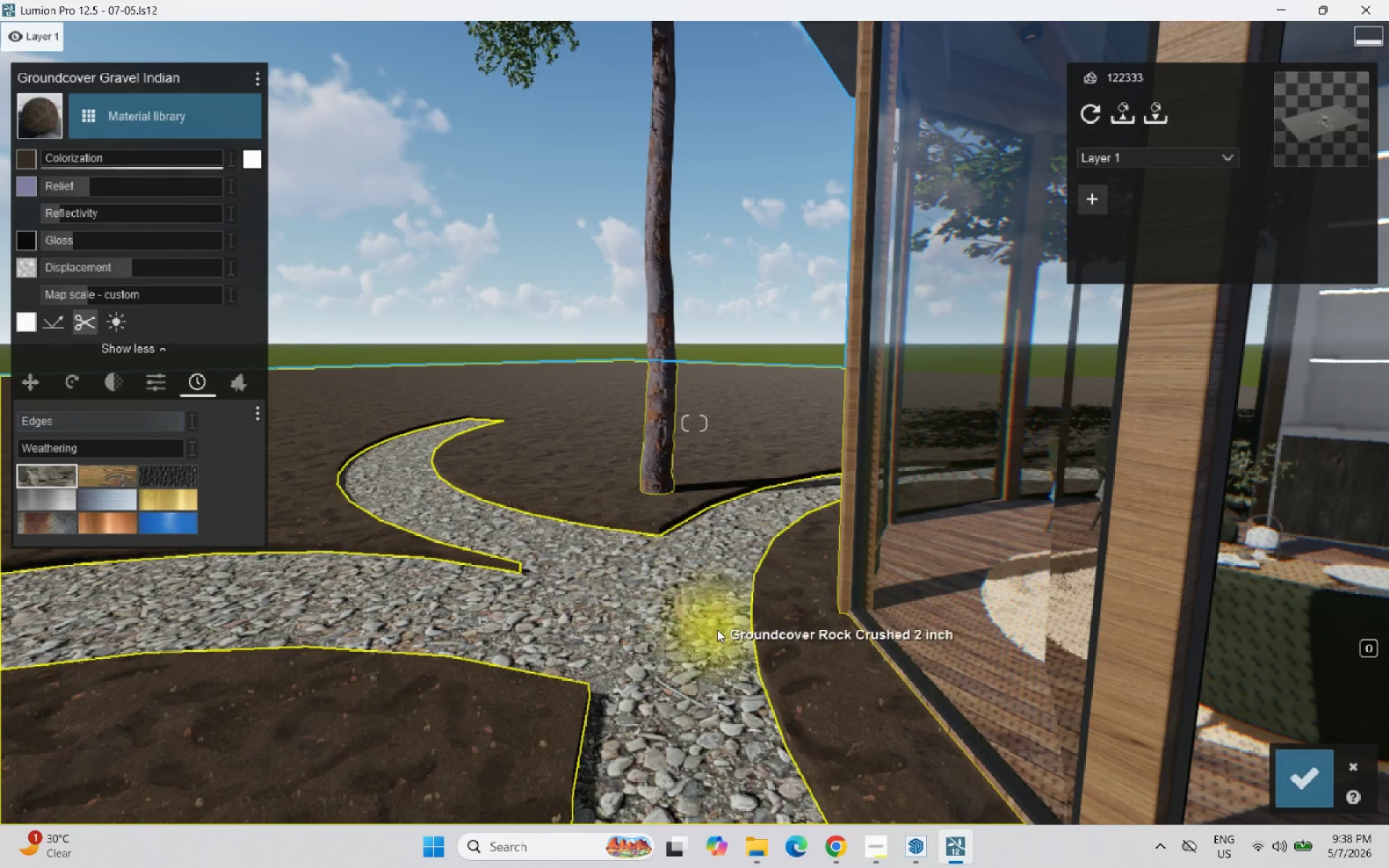 
scroll: coordinate [731, 642], scroll_direction: up, amount: 3.0
 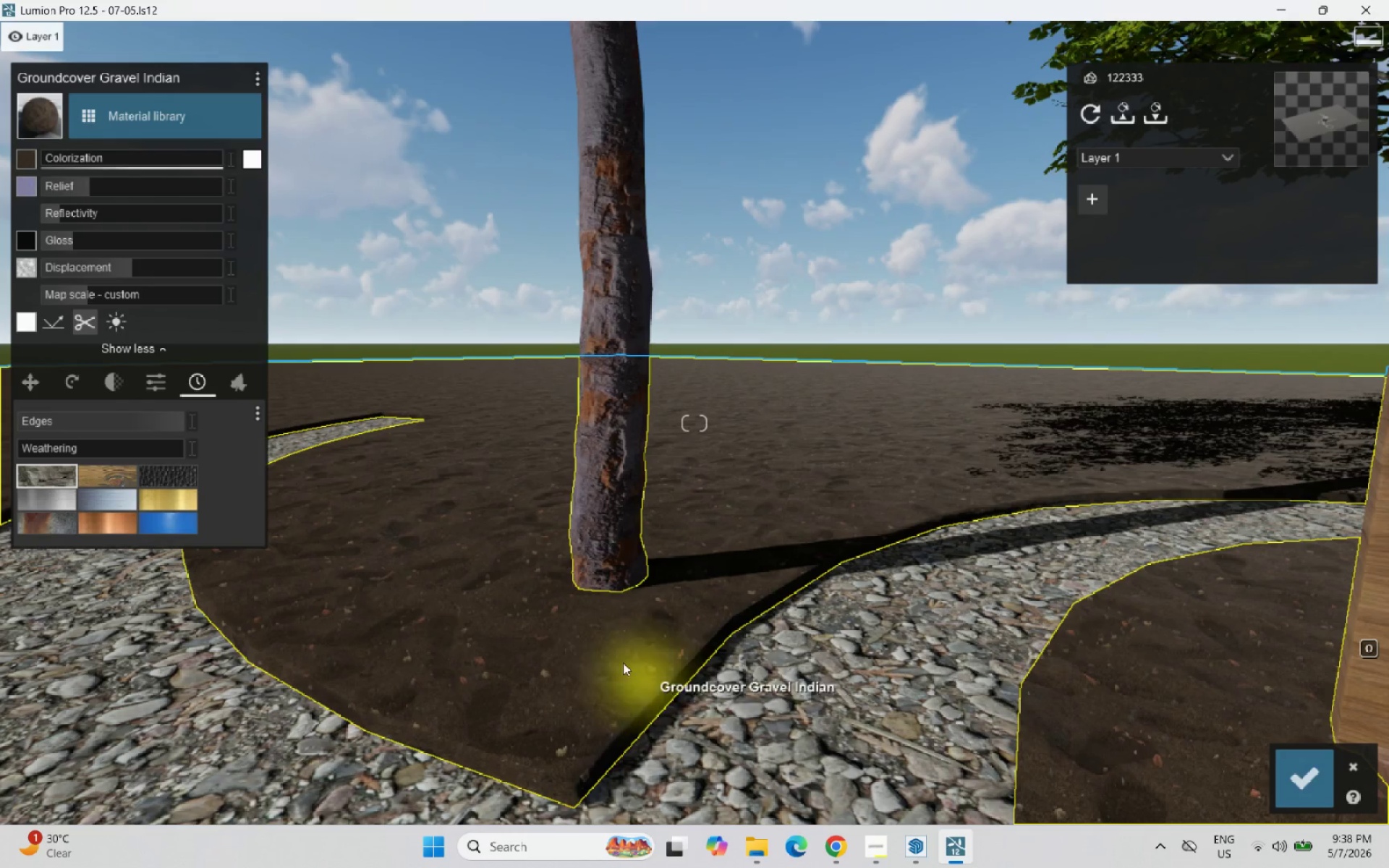 
scroll: coordinate [599, 443], scroll_direction: down, amount: 3.0
 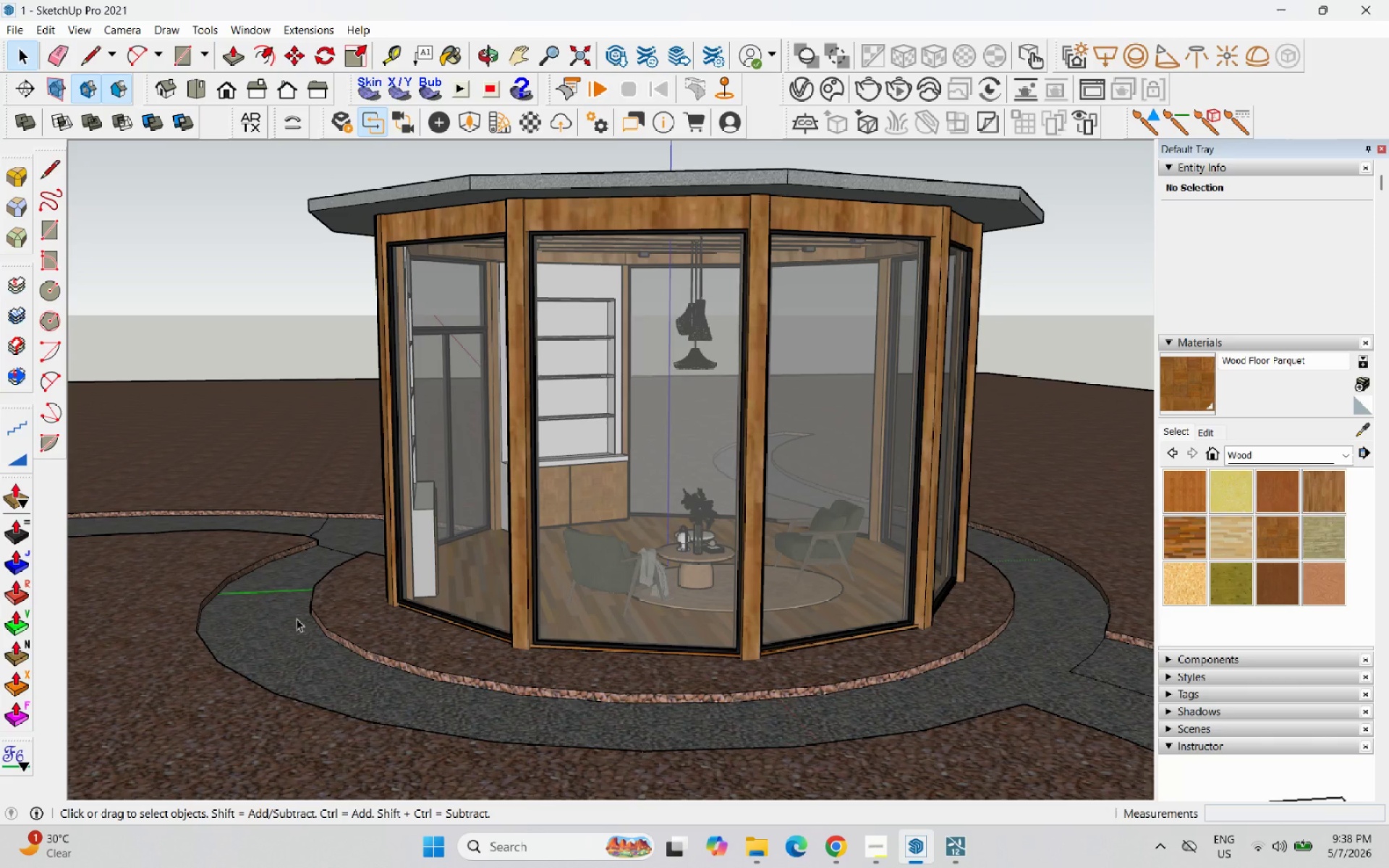 
double_click([133, 584])
 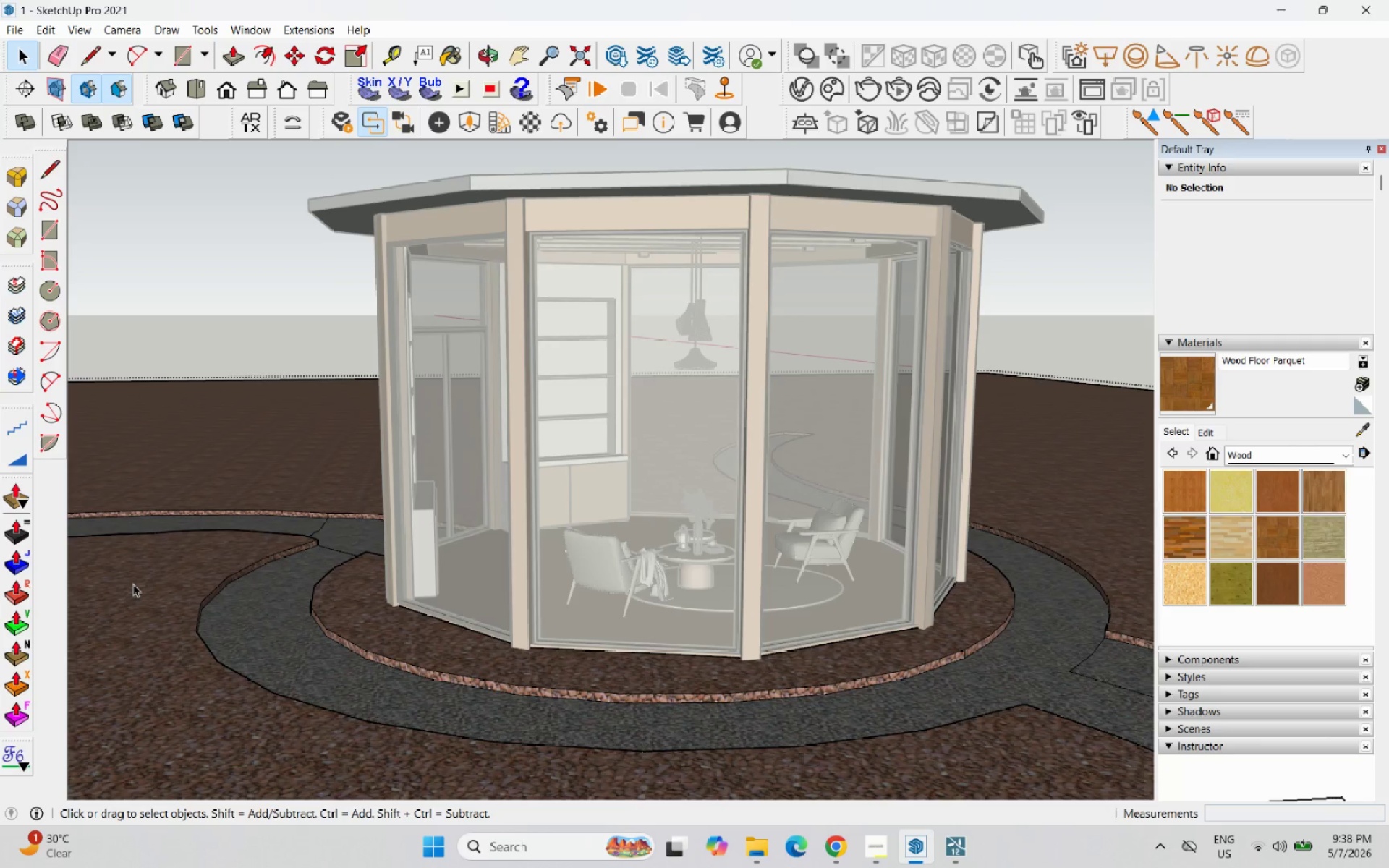 
triple_click([133, 584])
 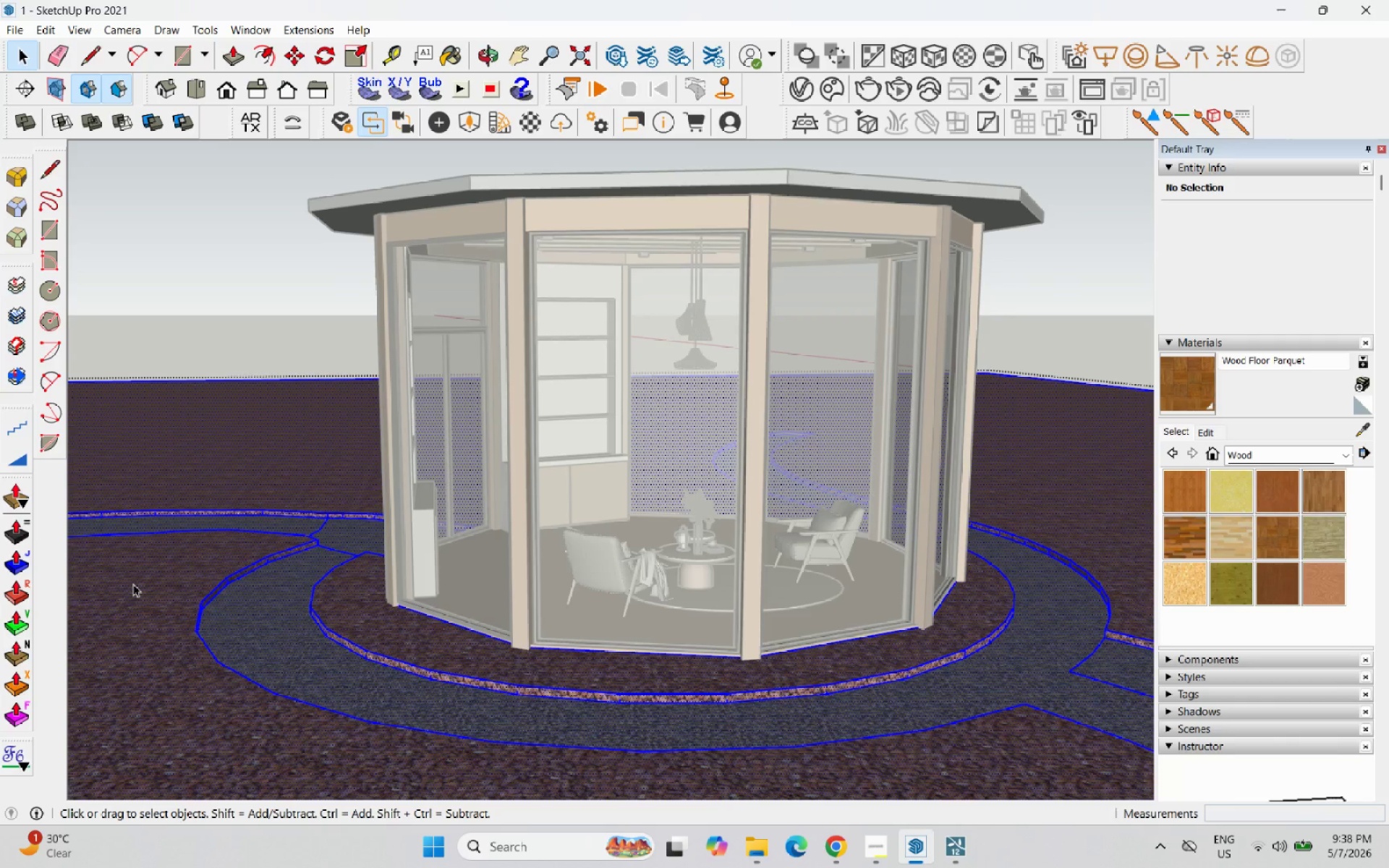 
triple_click([133, 584])
 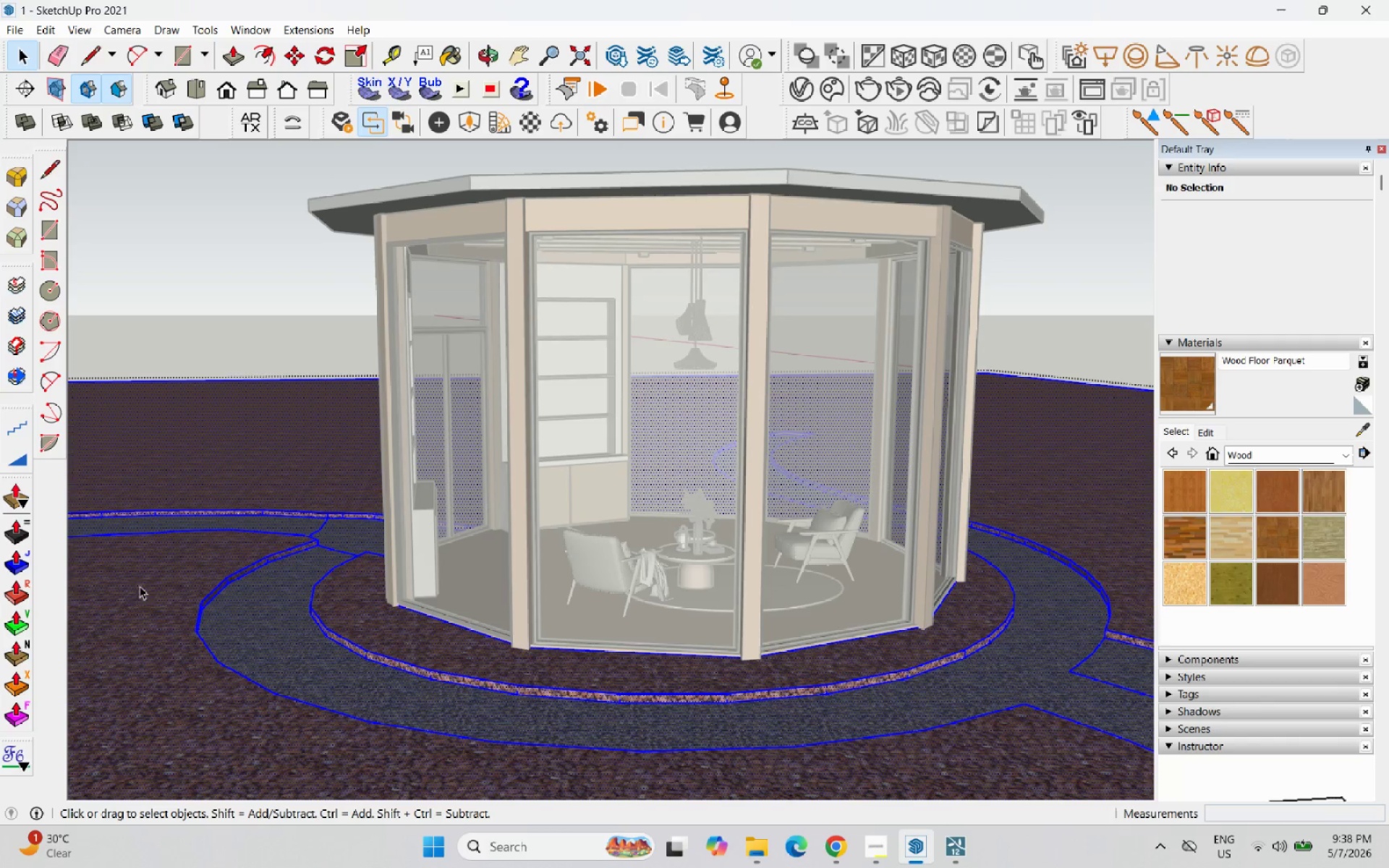 
key(P)
 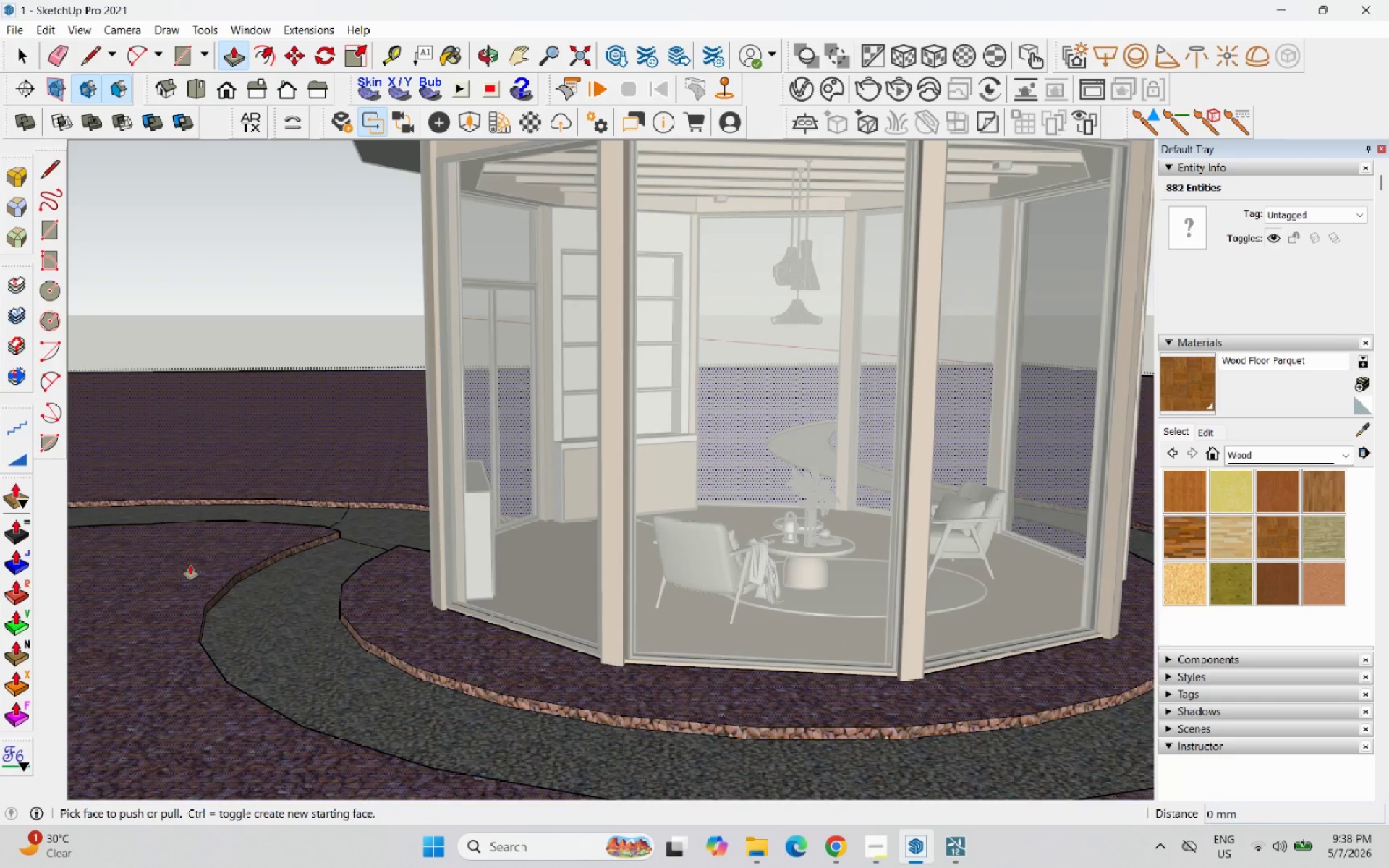 
scroll: coordinate [190, 564], scroll_direction: up, amount: 4.0
 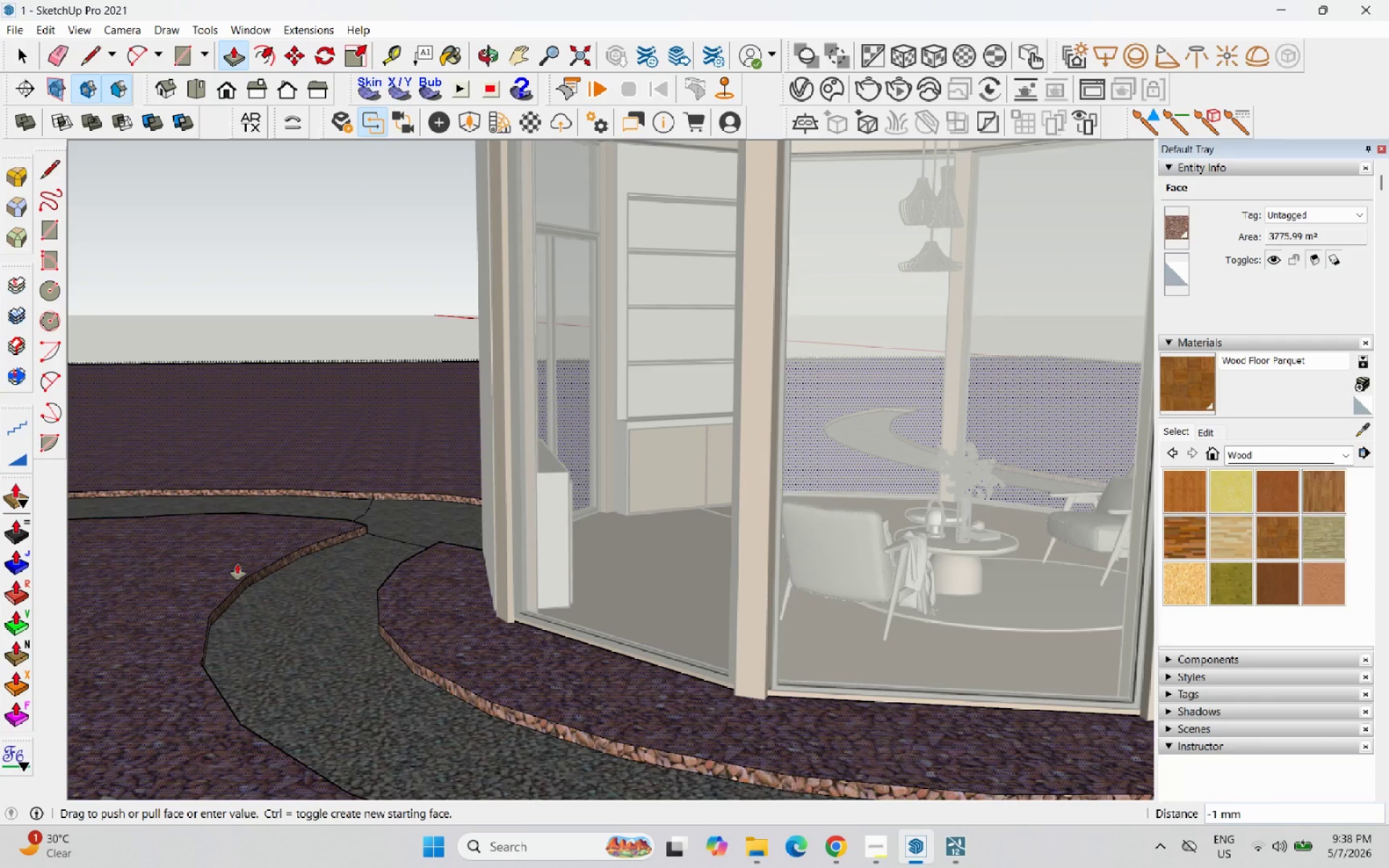 
left_click_drag(start_coordinate=[412, 529], to_coordinate=[425, 536])
 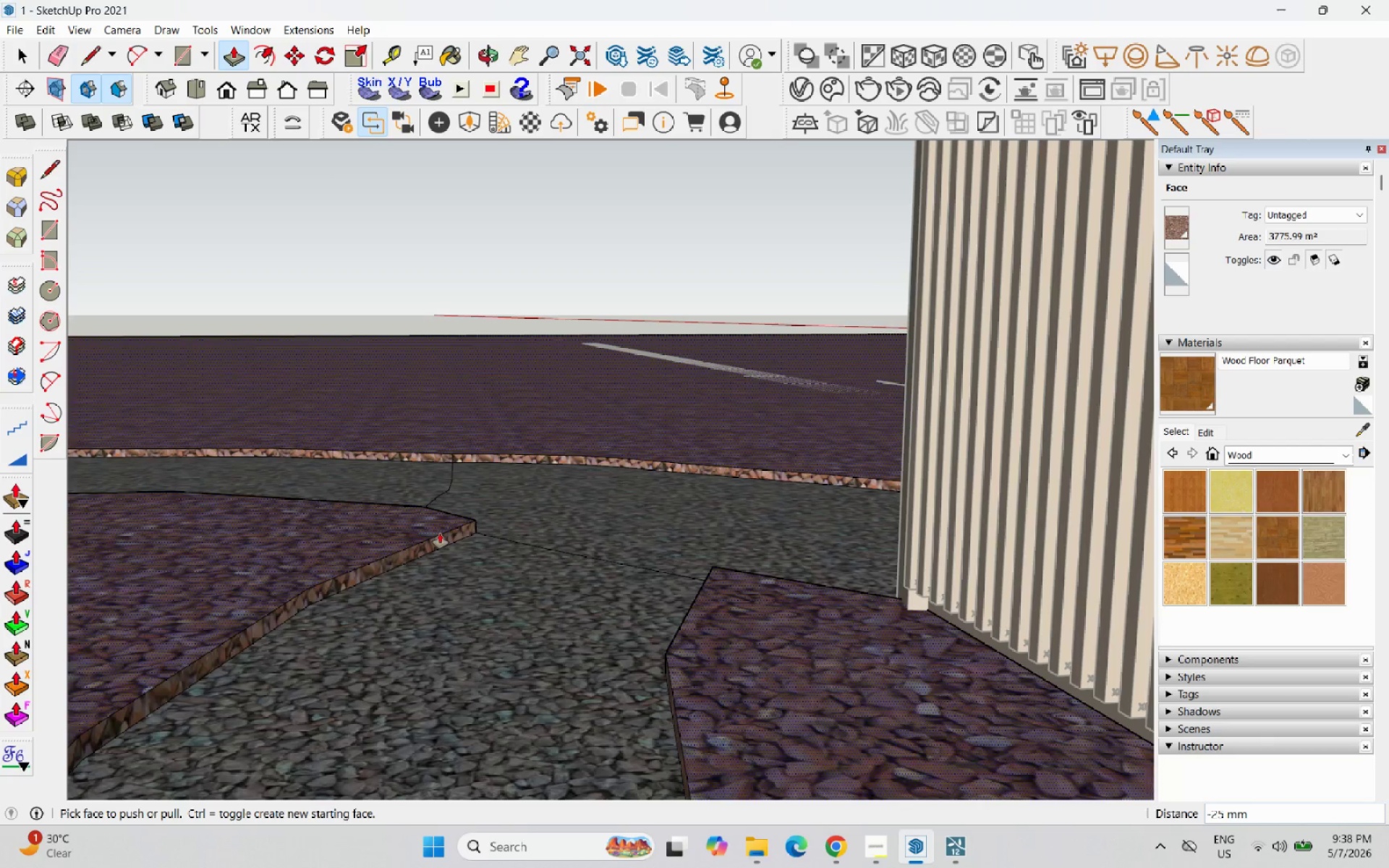 
scroll: coordinate [375, 524], scroll_direction: up, amount: 11.0
 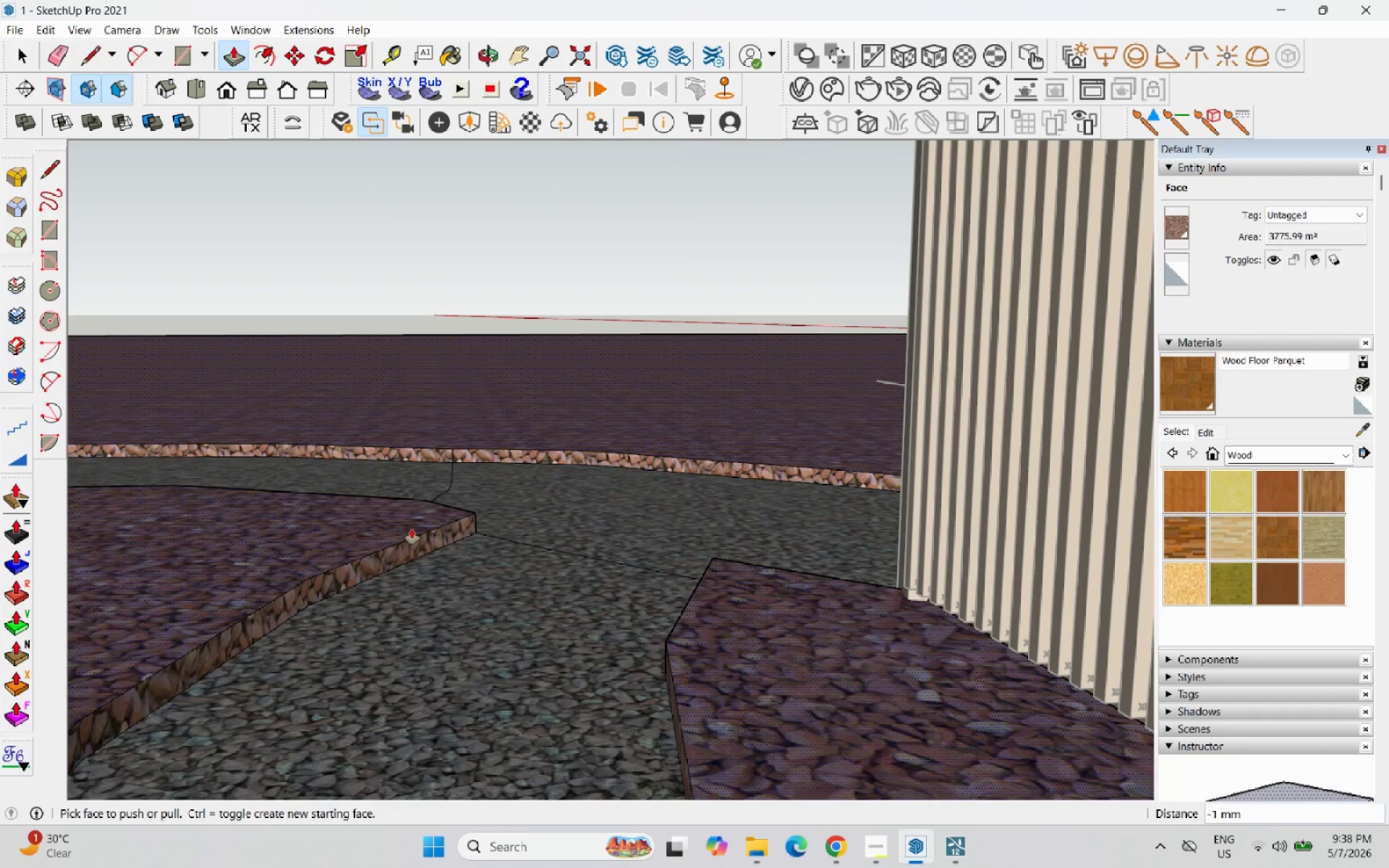 
scroll: coordinate [465, 532], scroll_direction: down, amount: 6.0
 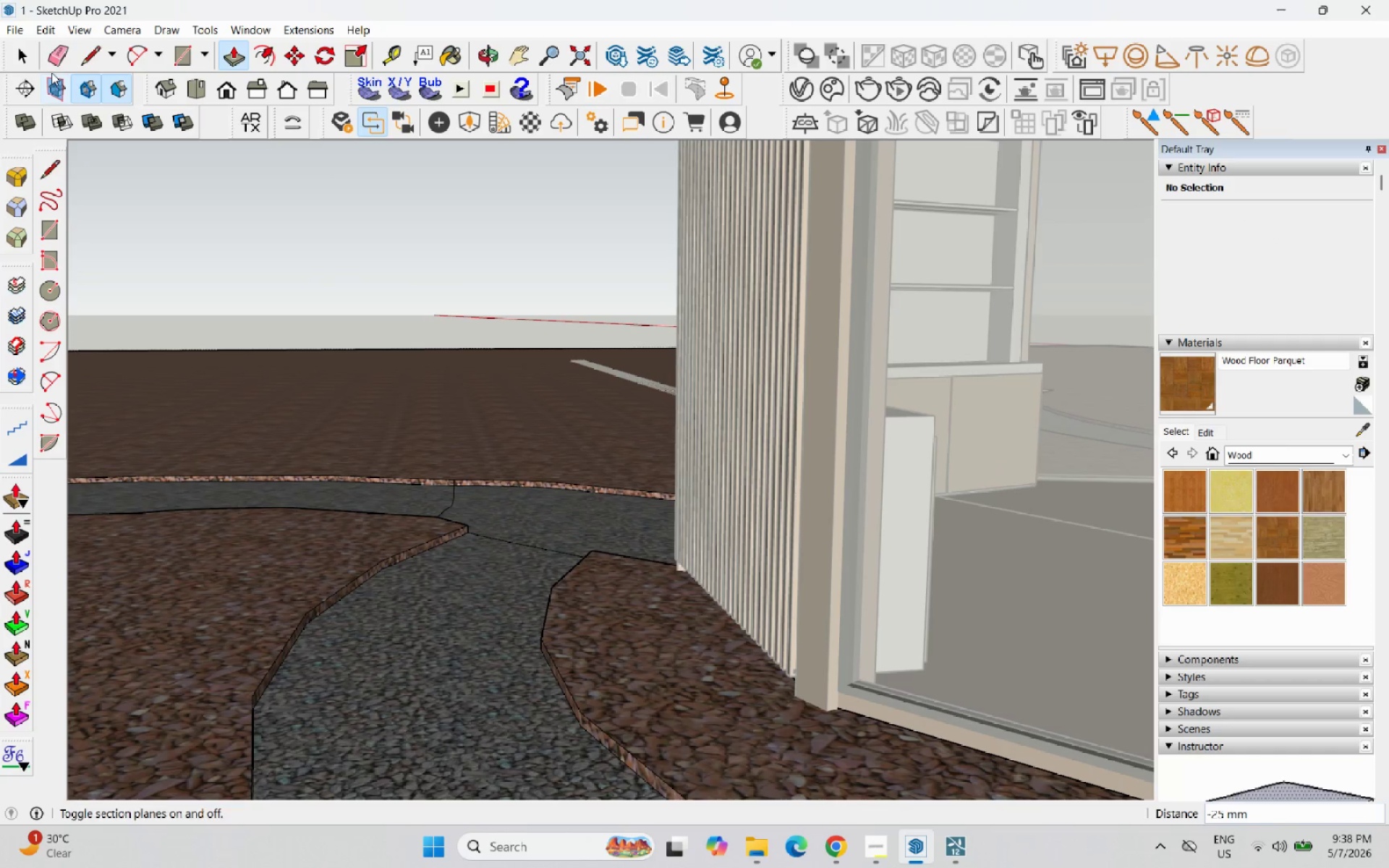 
left_click([22, 50])
 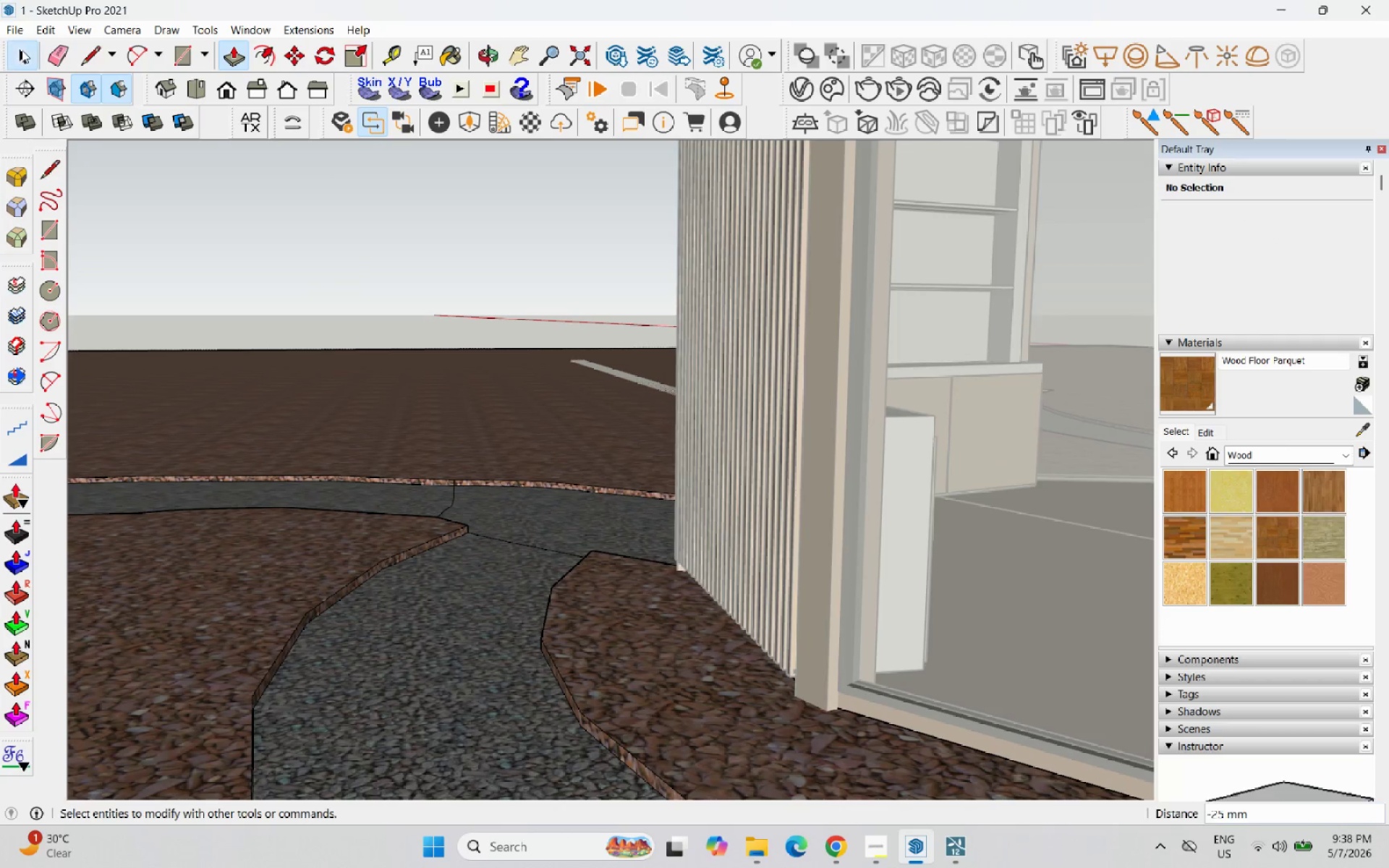 
key(Escape)
 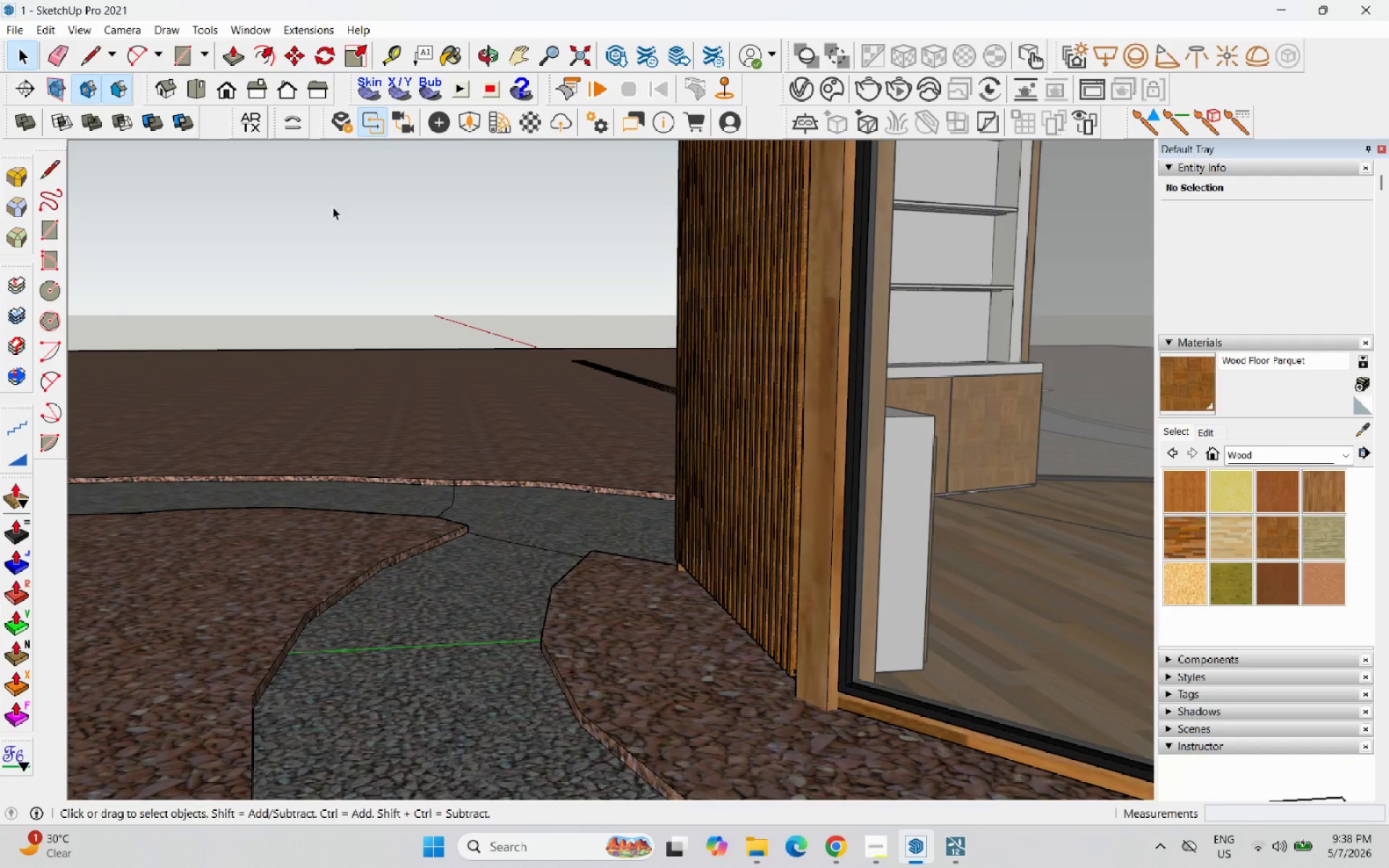 
key(Escape)
 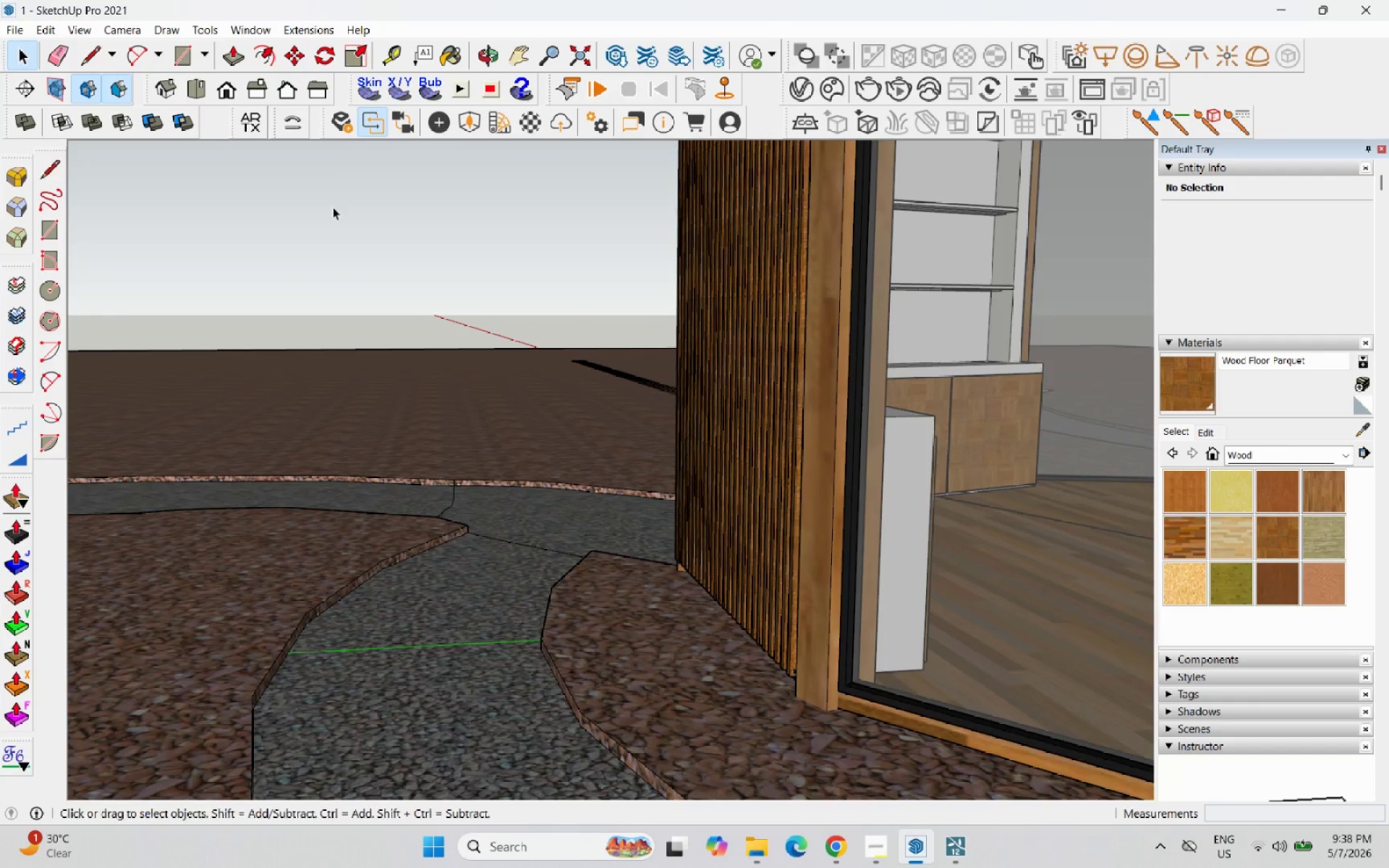 
scroll: coordinate [781, 485], scroll_direction: up, amount: 5.0
 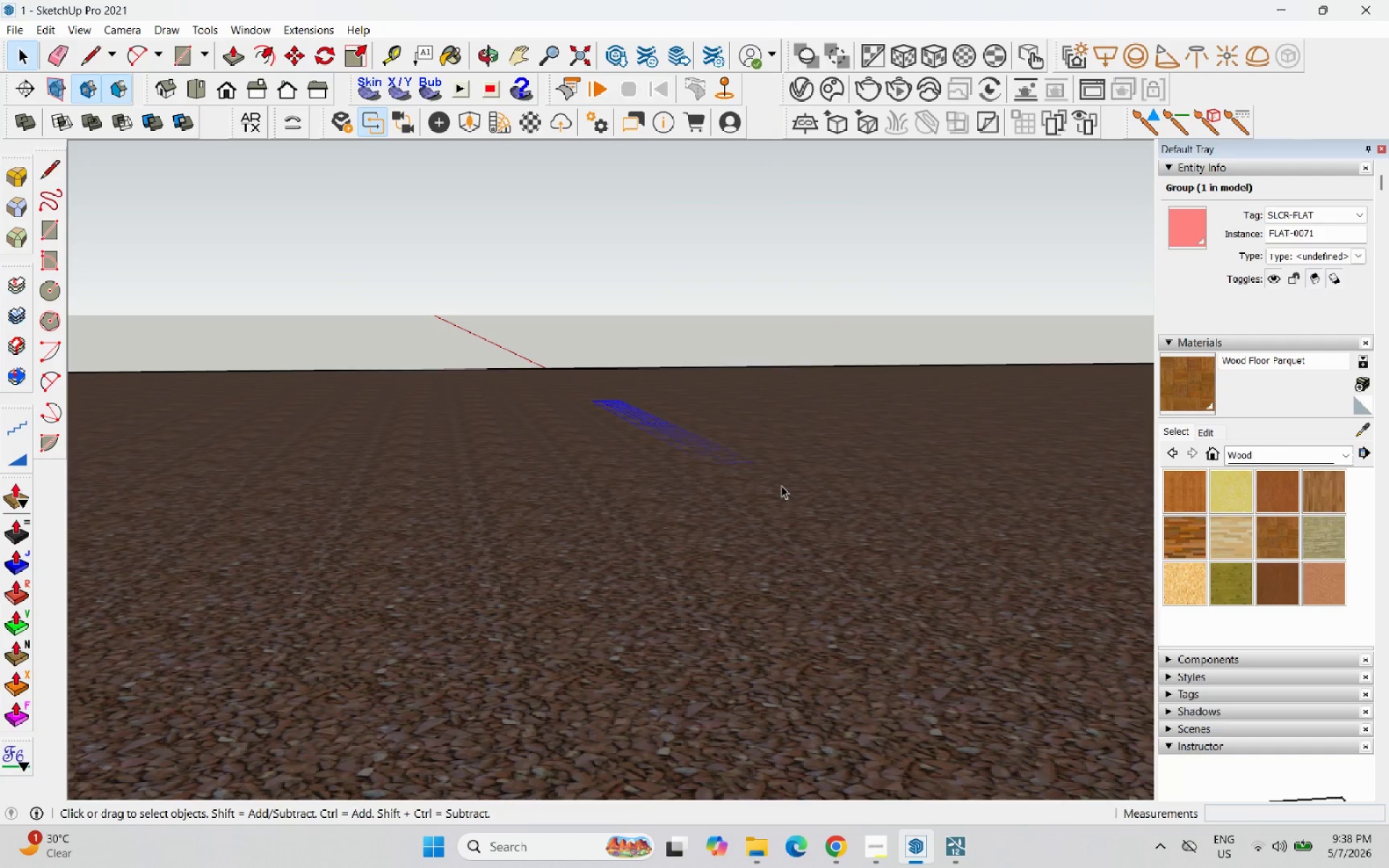 
scroll: coordinate [783, 491], scroll_direction: down, amount: 3.0
 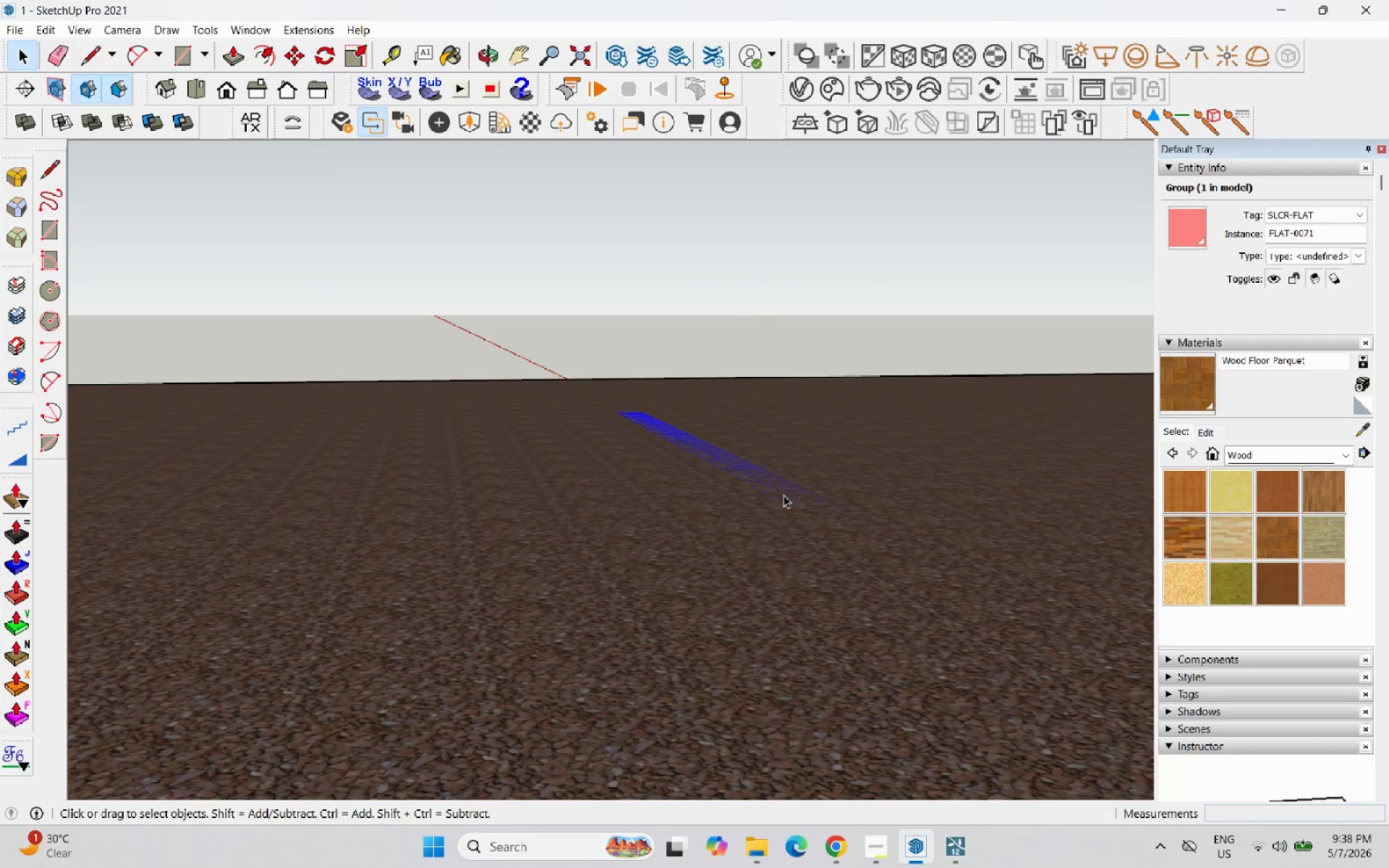 
key(Delete)
 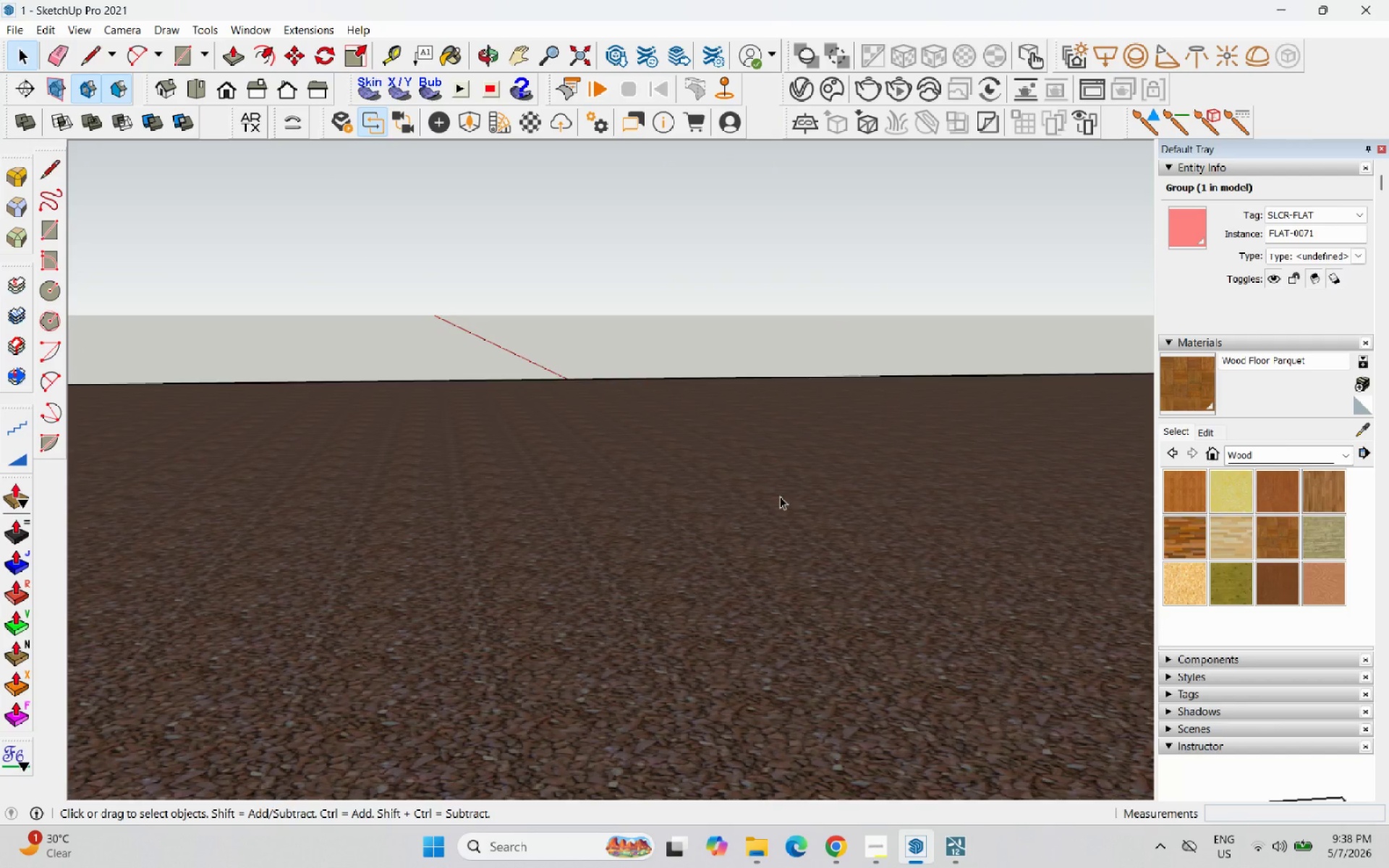 
scroll: coordinate [773, 500], scroll_direction: down, amount: 23.0
 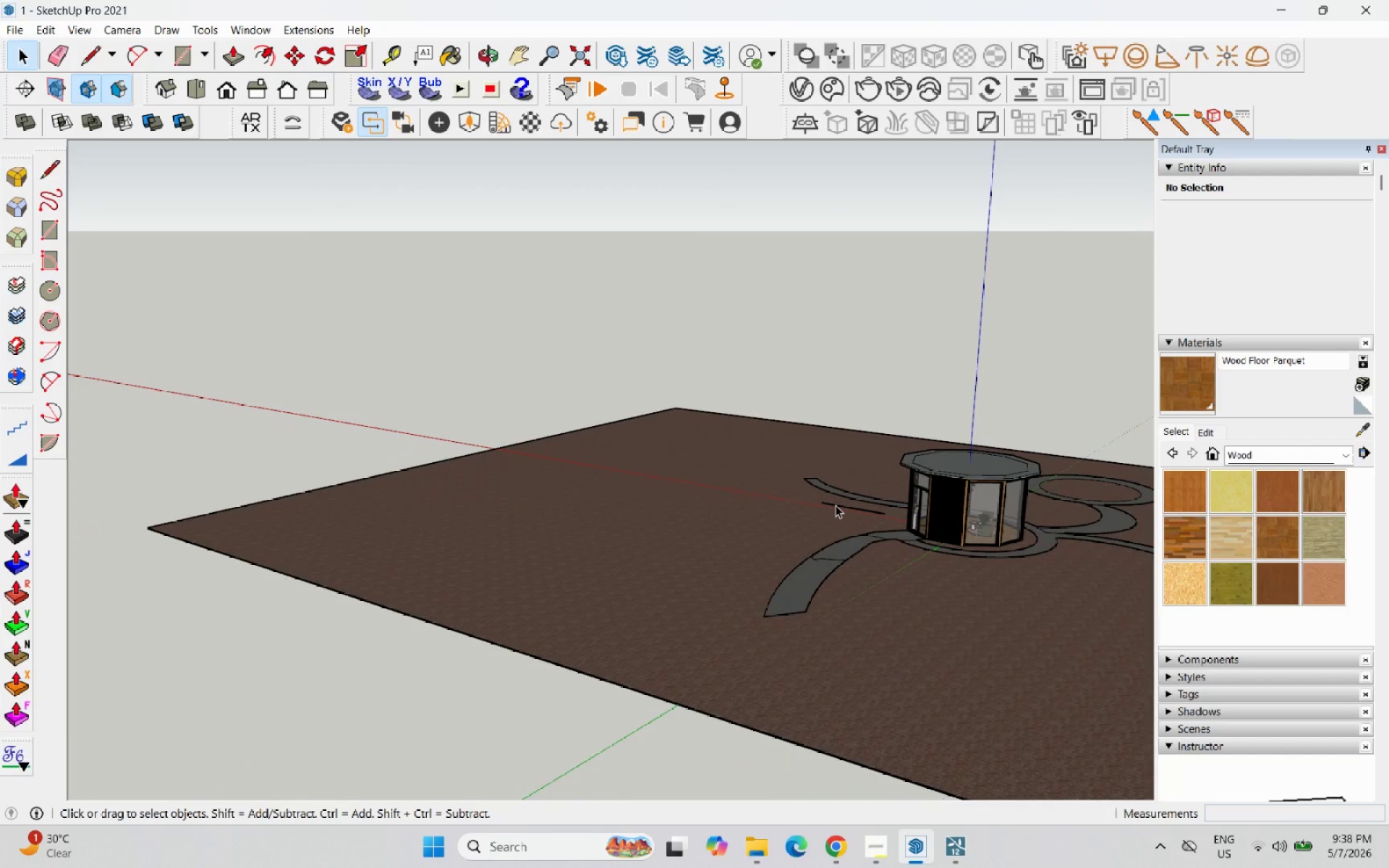 
key(Control+S)
 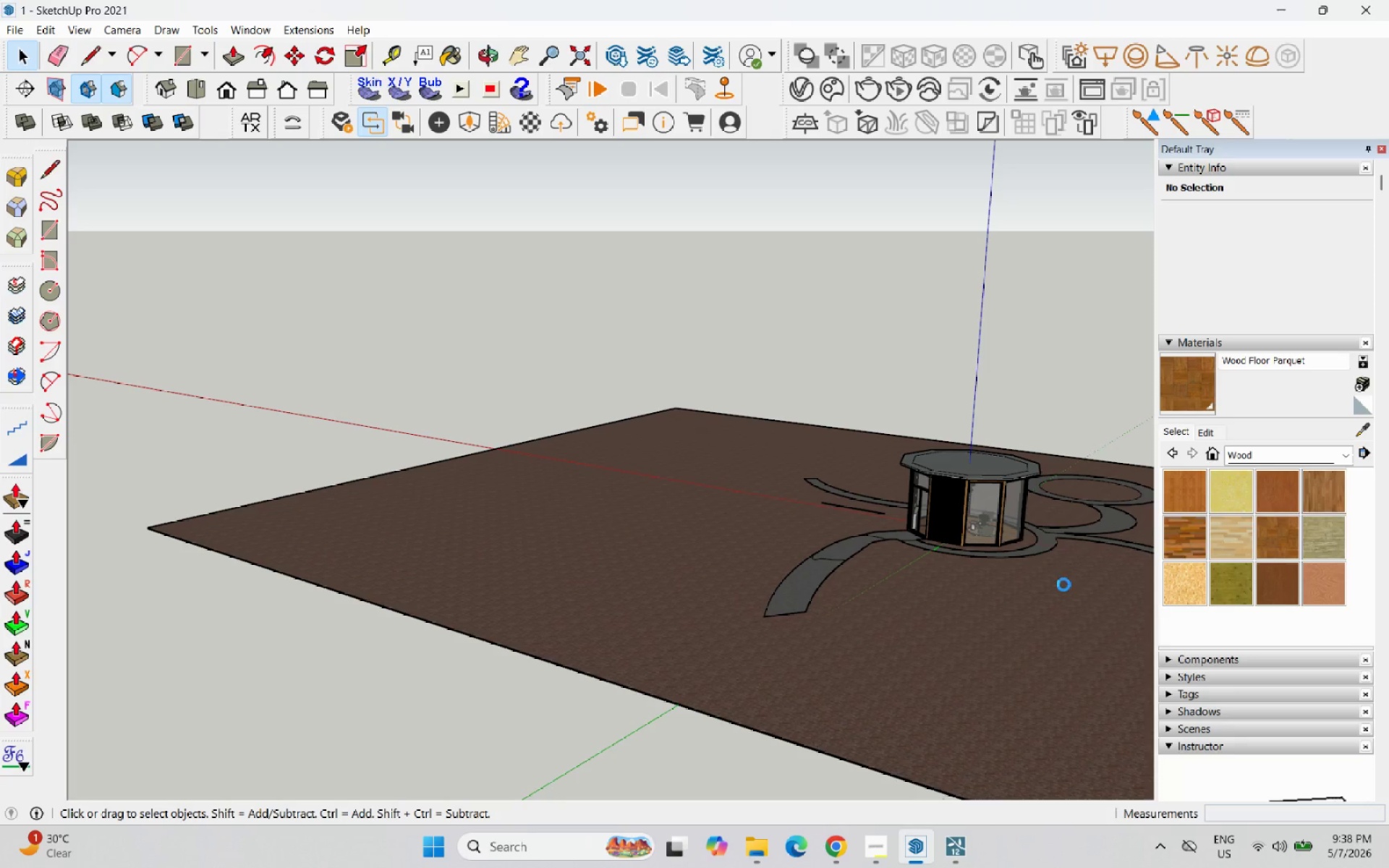 
left_click([901, 630])
 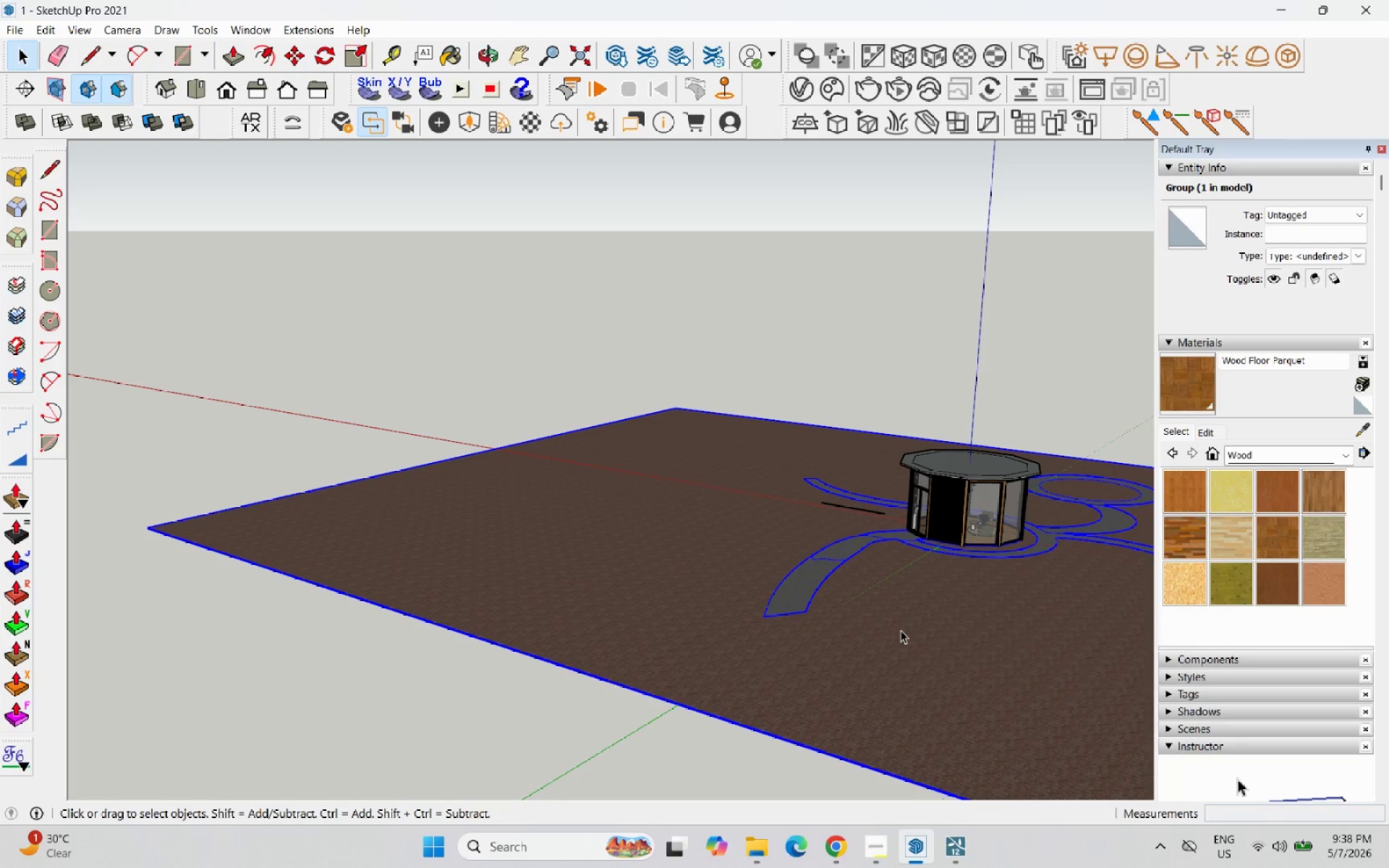 
wait(5.14)
 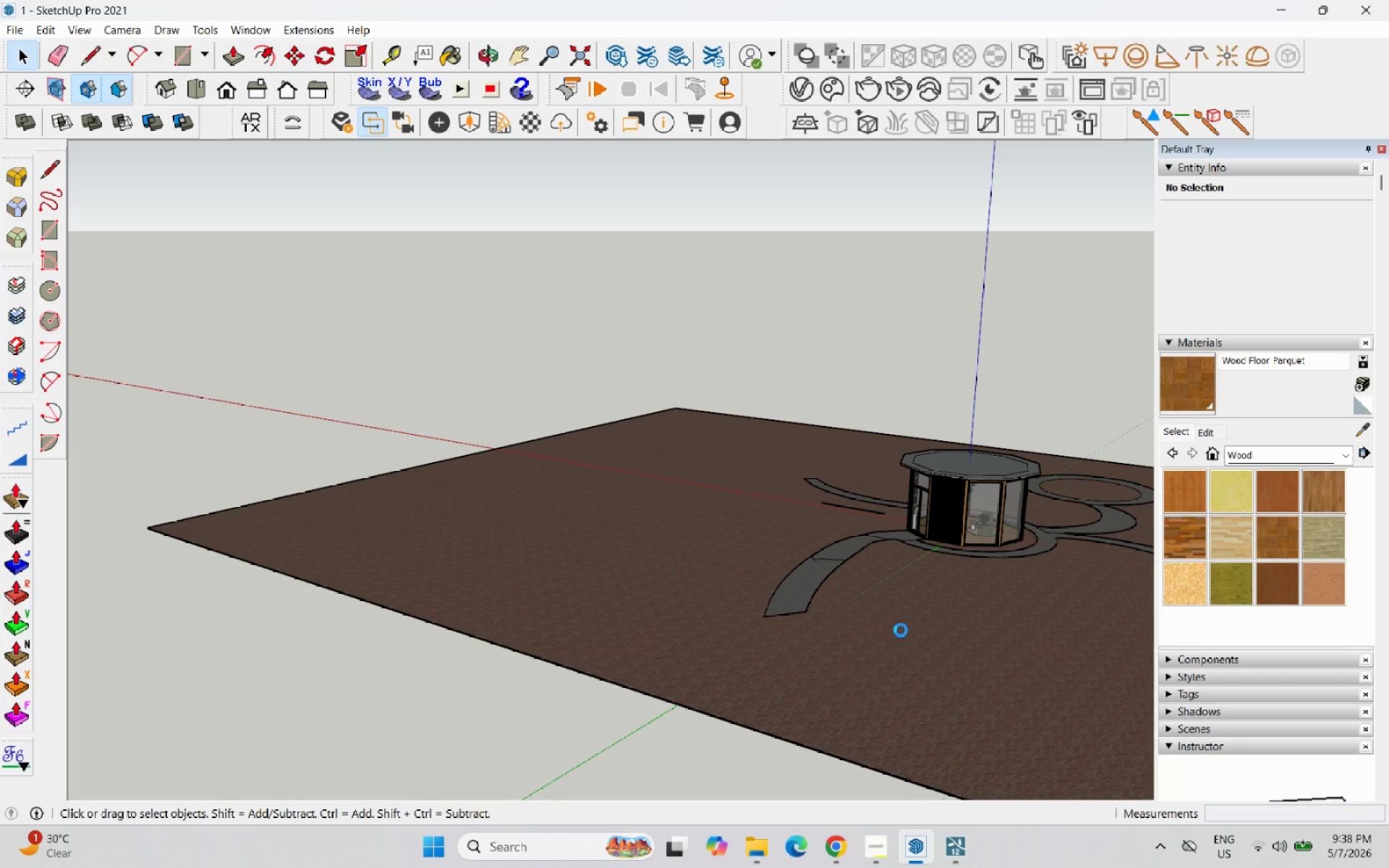 
scroll: coordinate [1032, 511], scroll_direction: up, amount: 34.0
 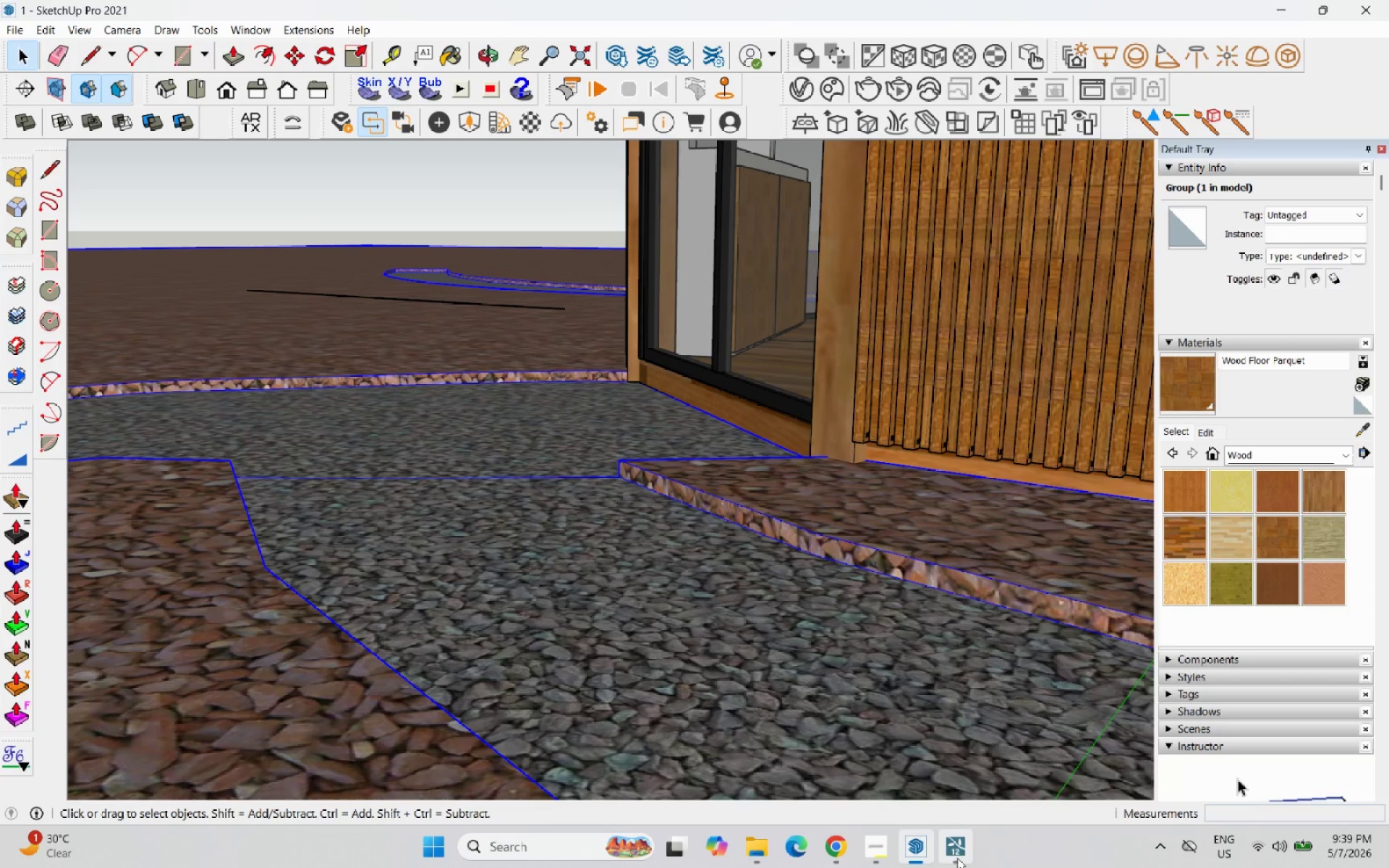 
scroll: coordinate [708, 744], scroll_direction: down, amount: 25.0
 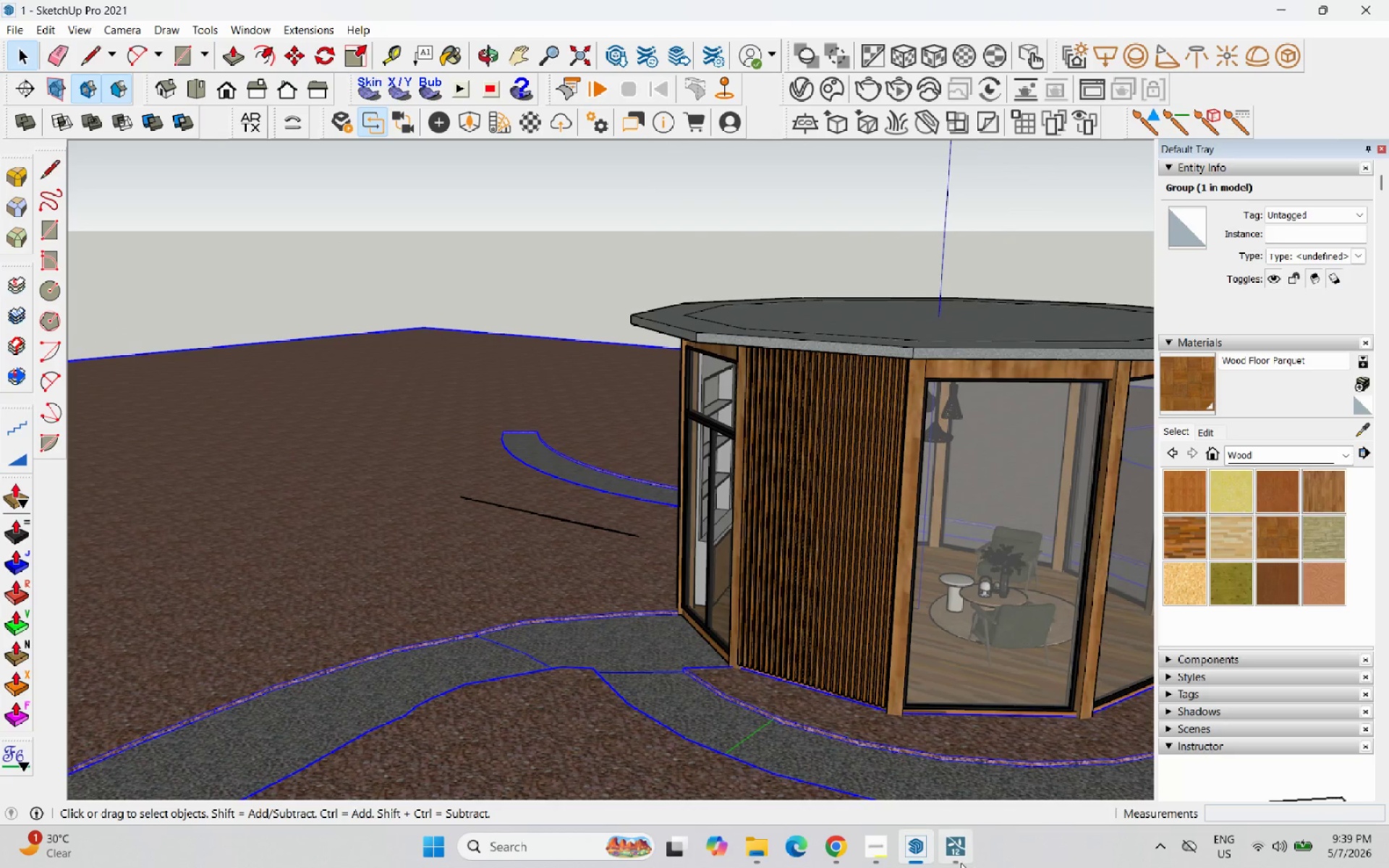 
left_click([964, 864])
 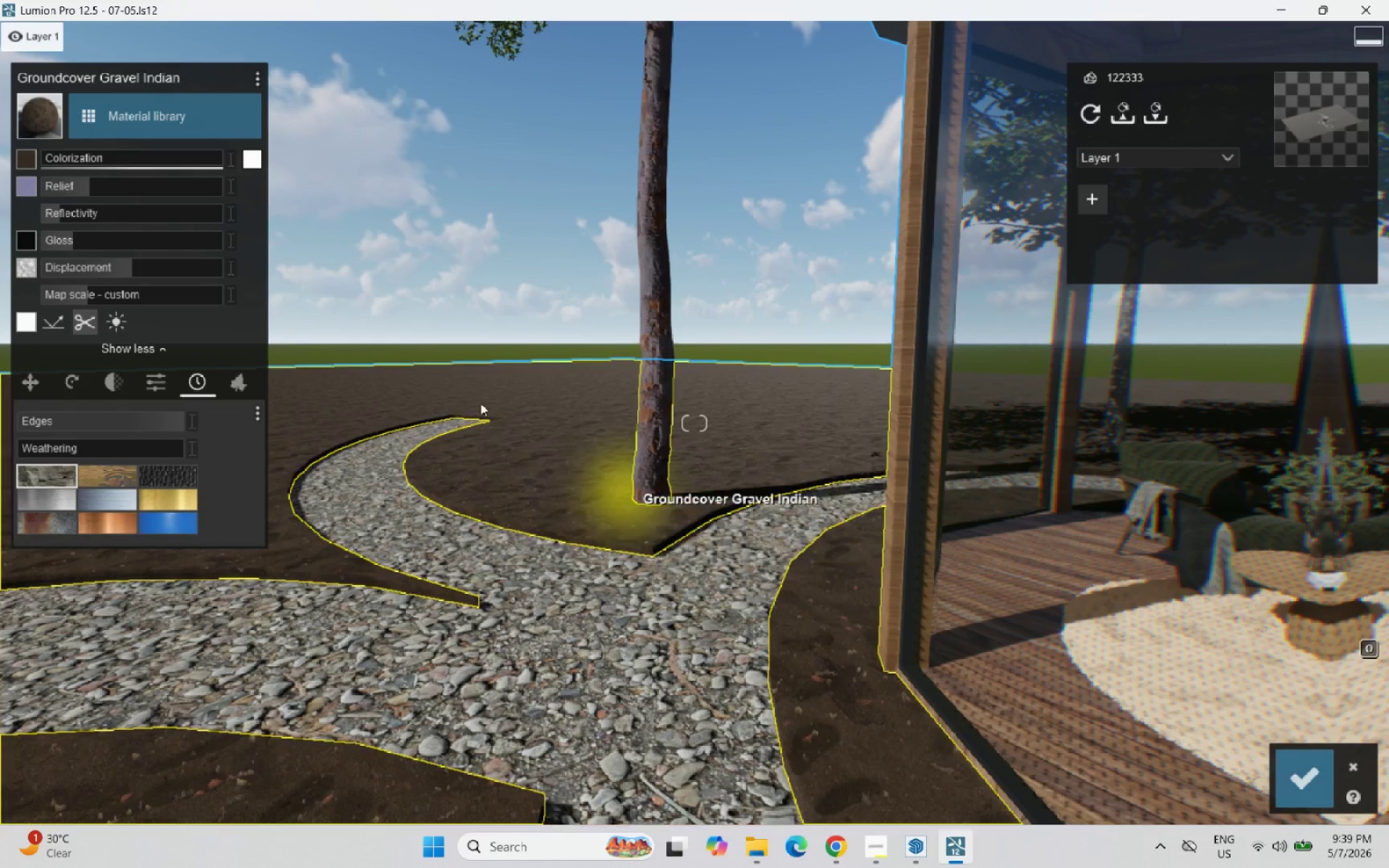 
left_click([1301, 781])
 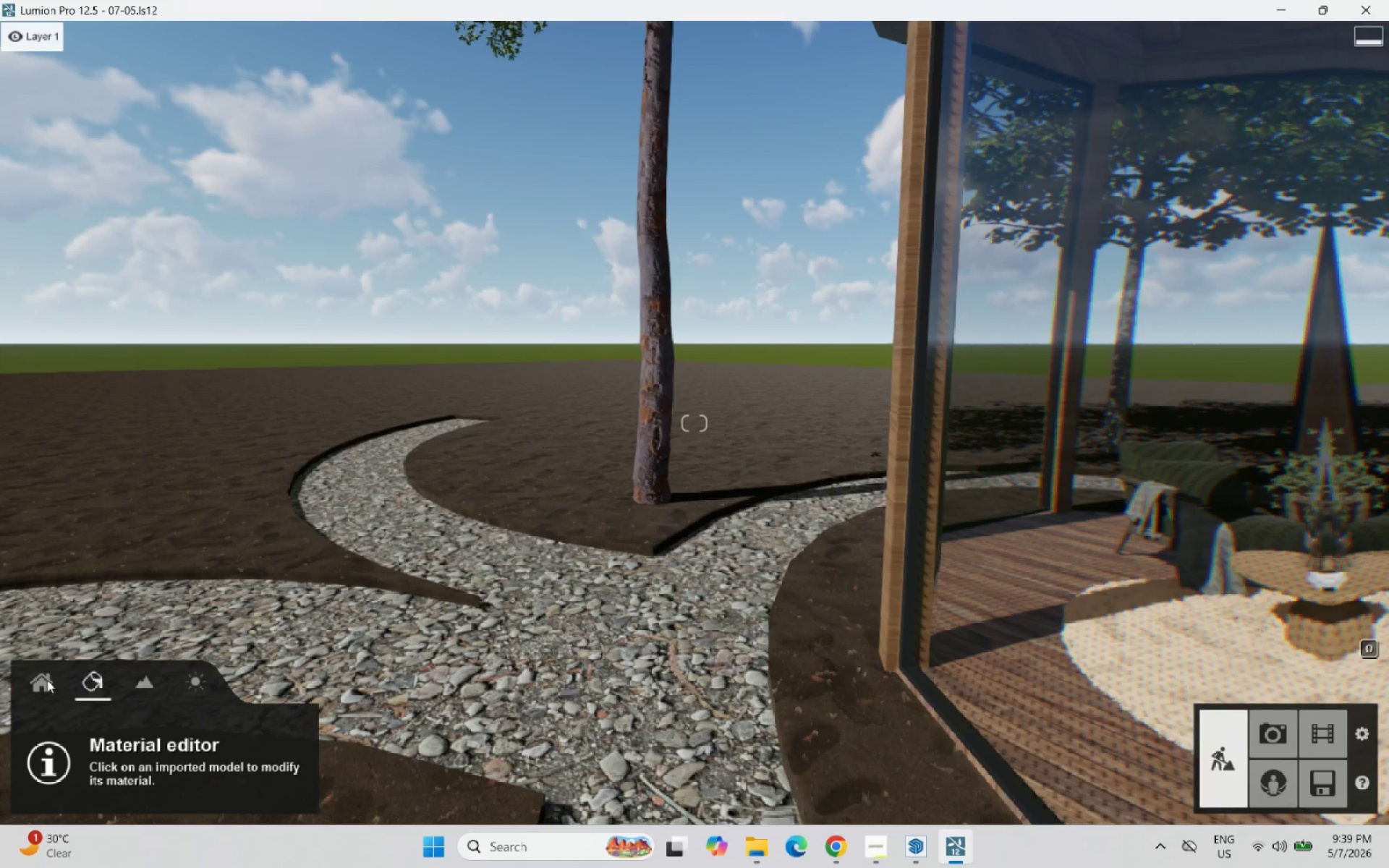 
double_click([29, 677])
 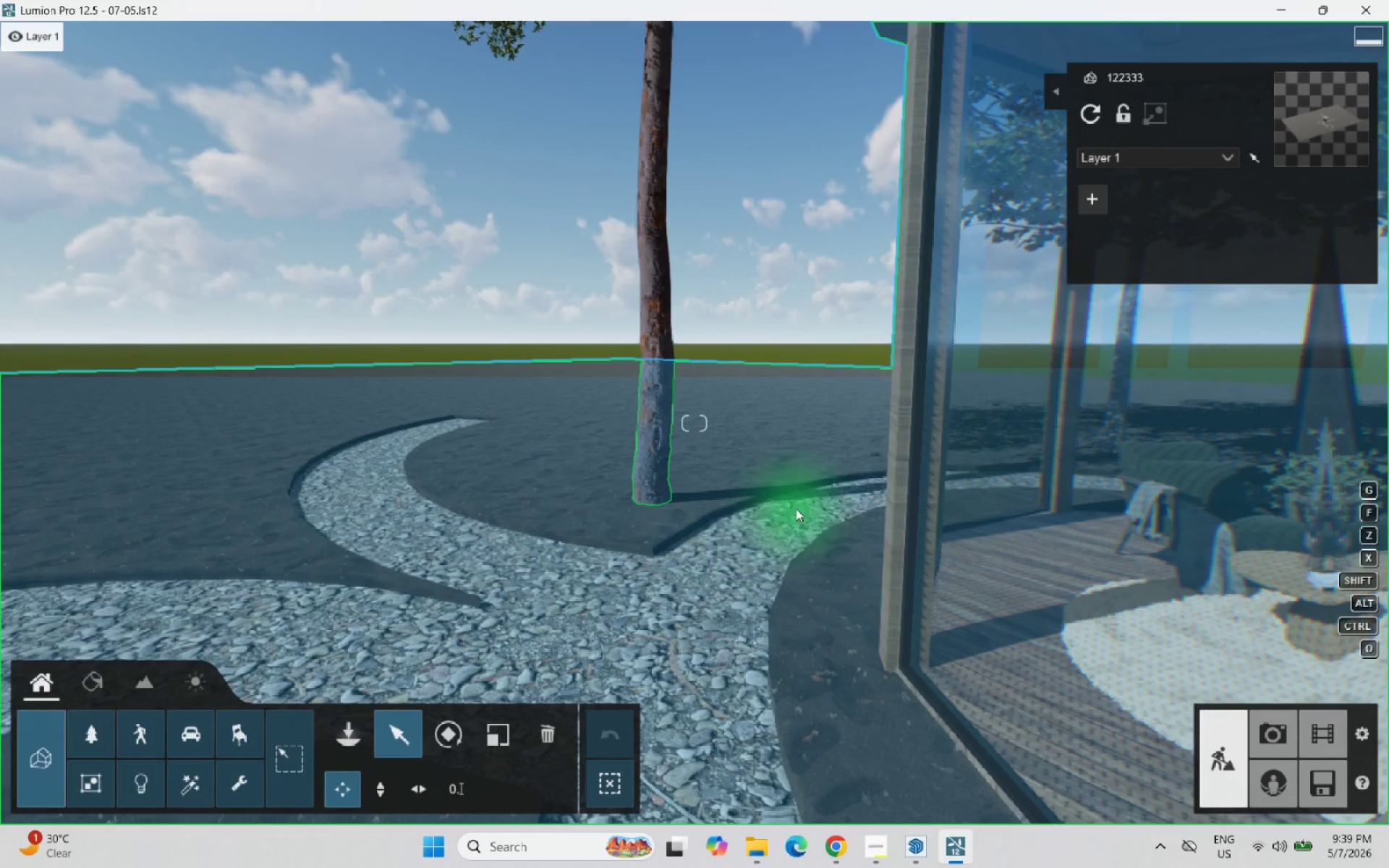 
left_click([798, 509])